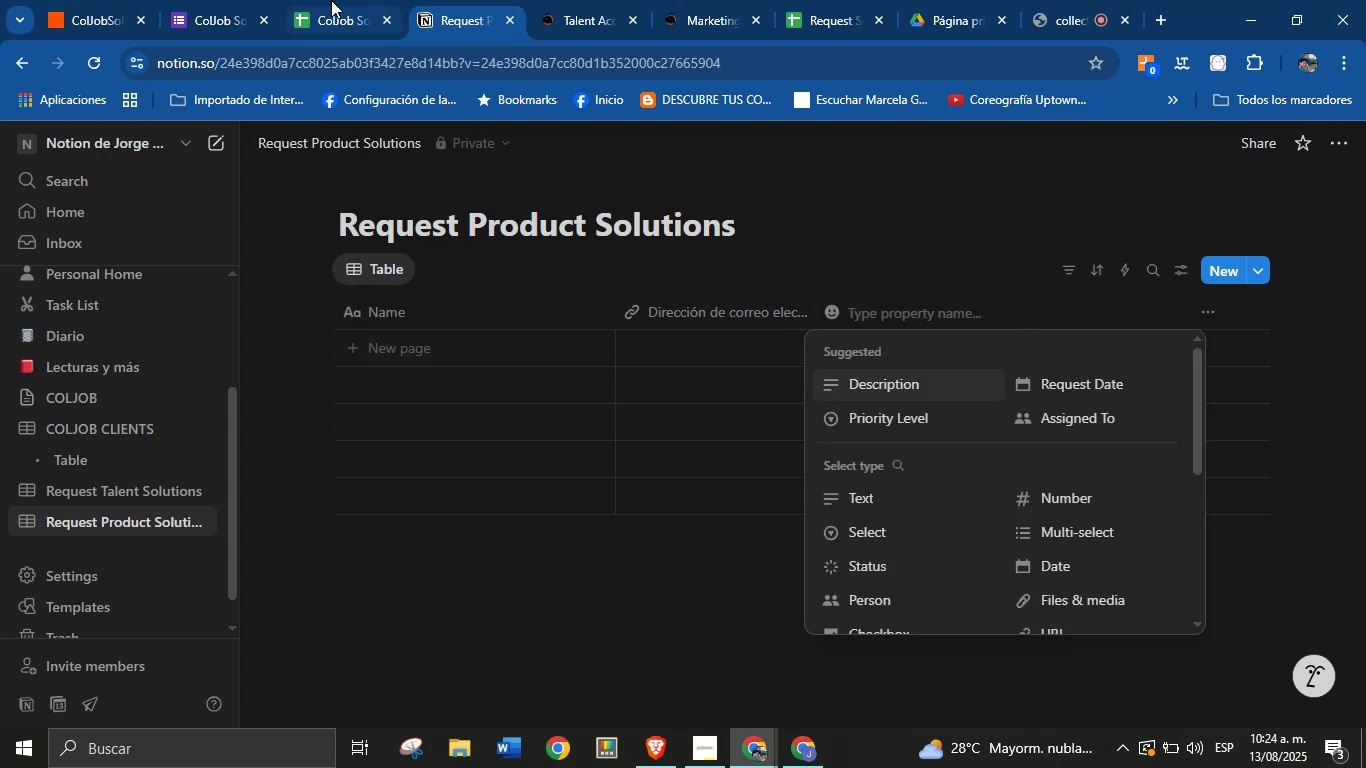 
left_click([331, 0])
 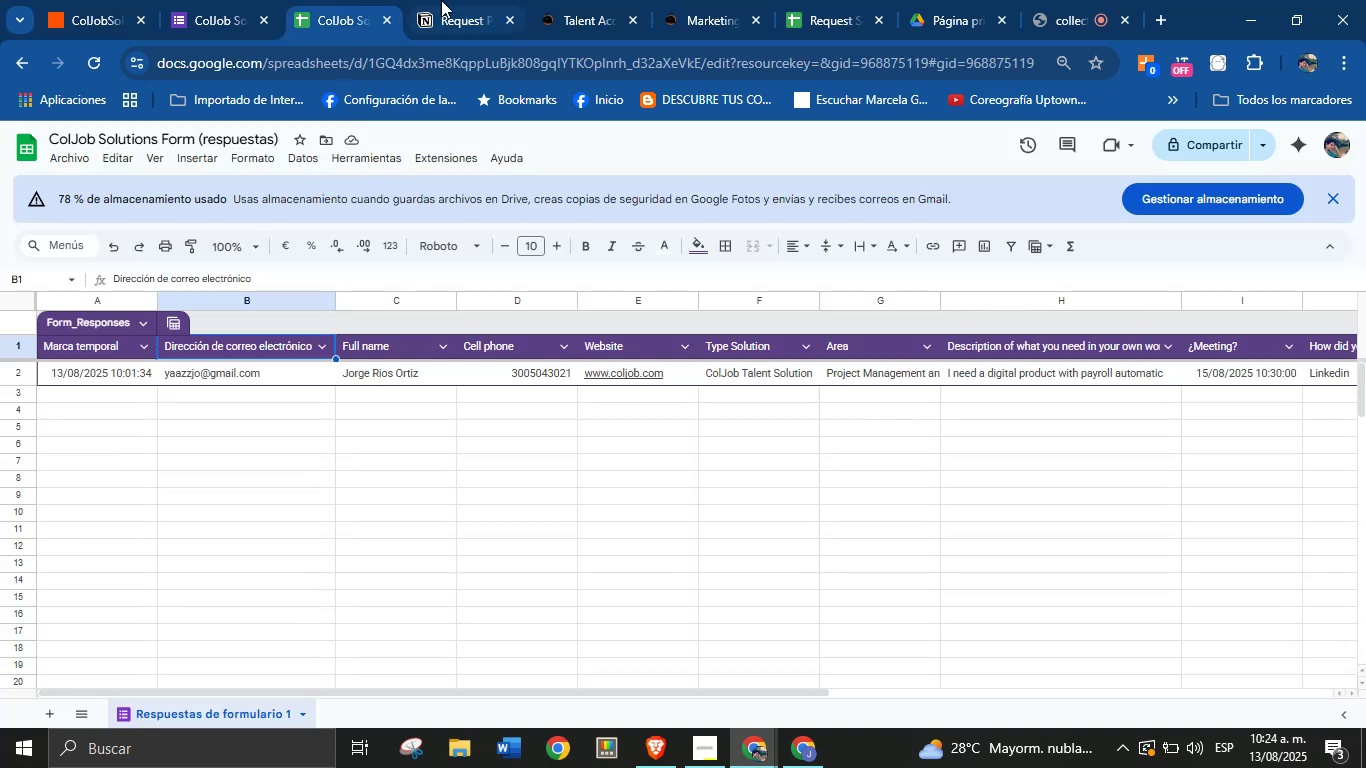 
left_click([449, 0])
 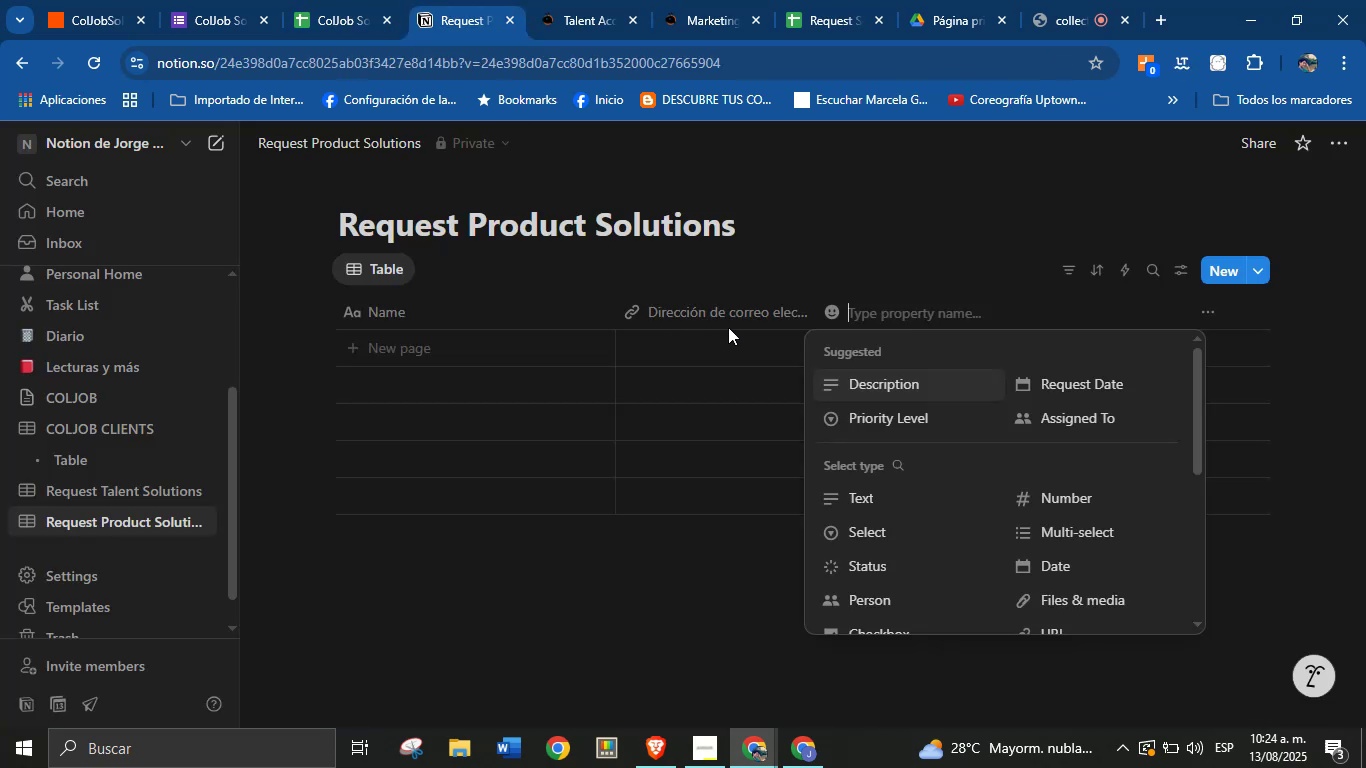 
left_click([730, 321])
 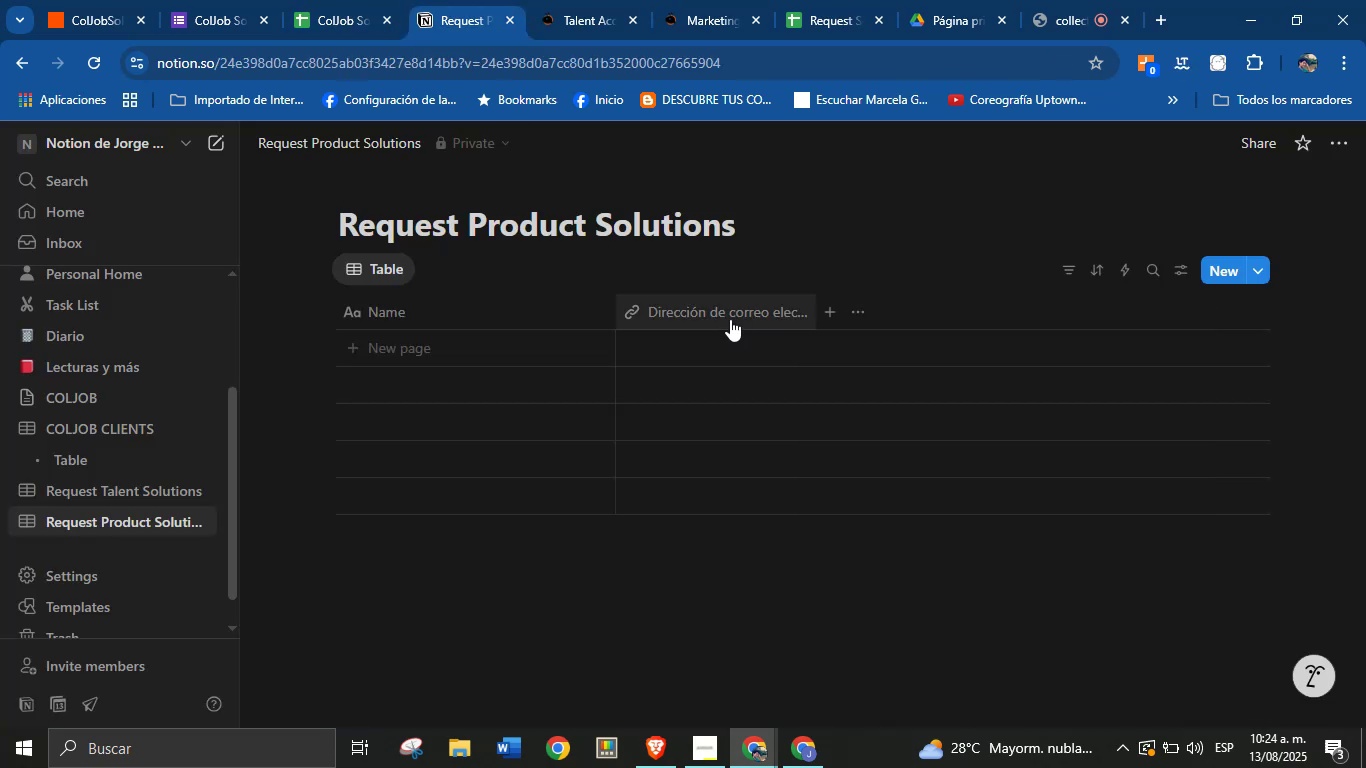 
left_click([730, 319])
 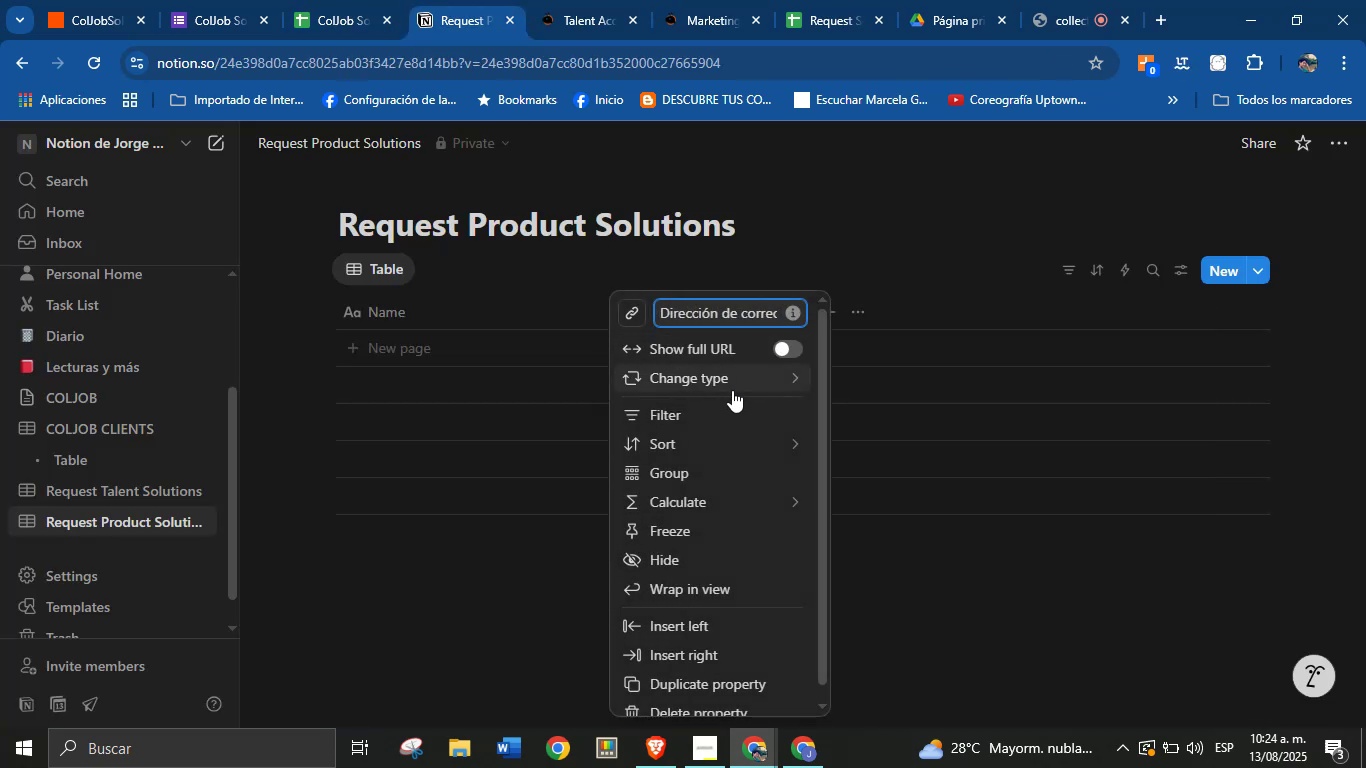 
left_click([733, 381])
 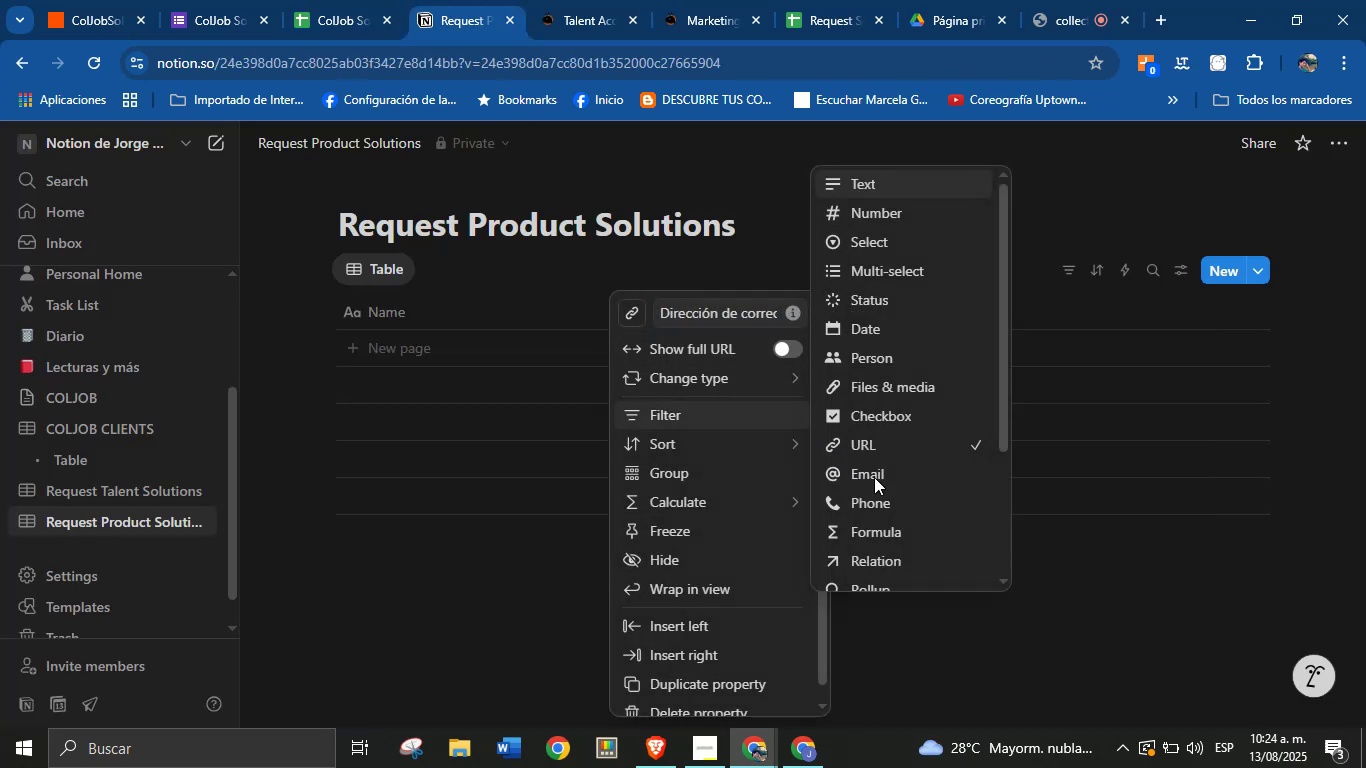 
left_click([874, 477])
 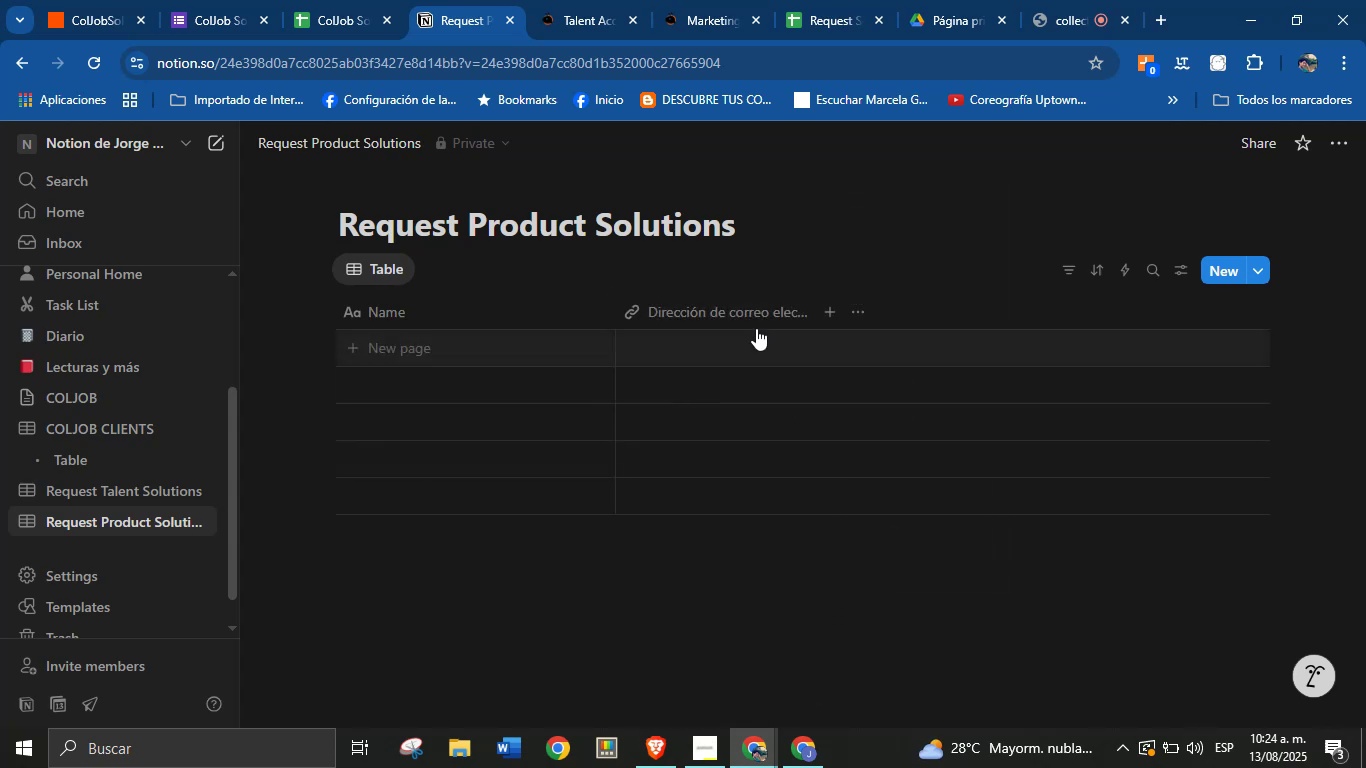 
left_click([756, 316])
 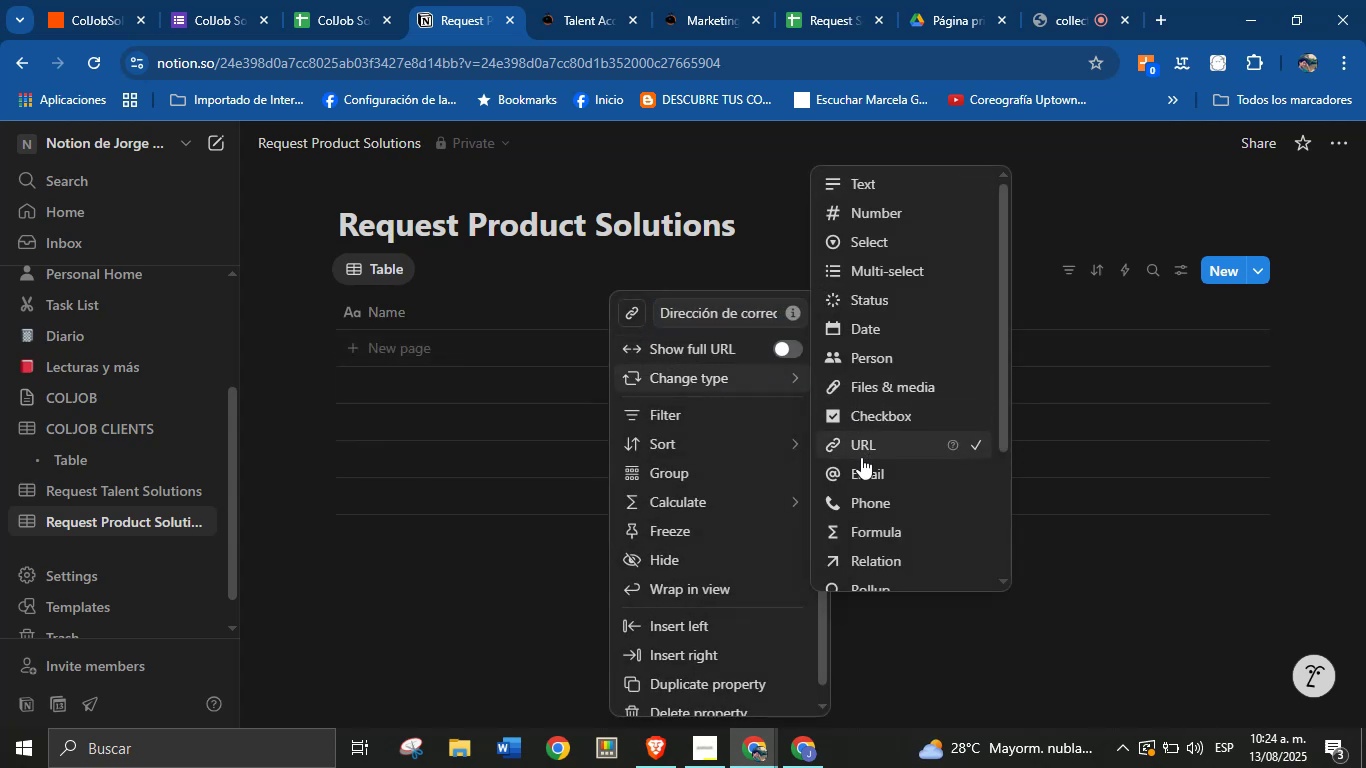 
left_click([861, 472])
 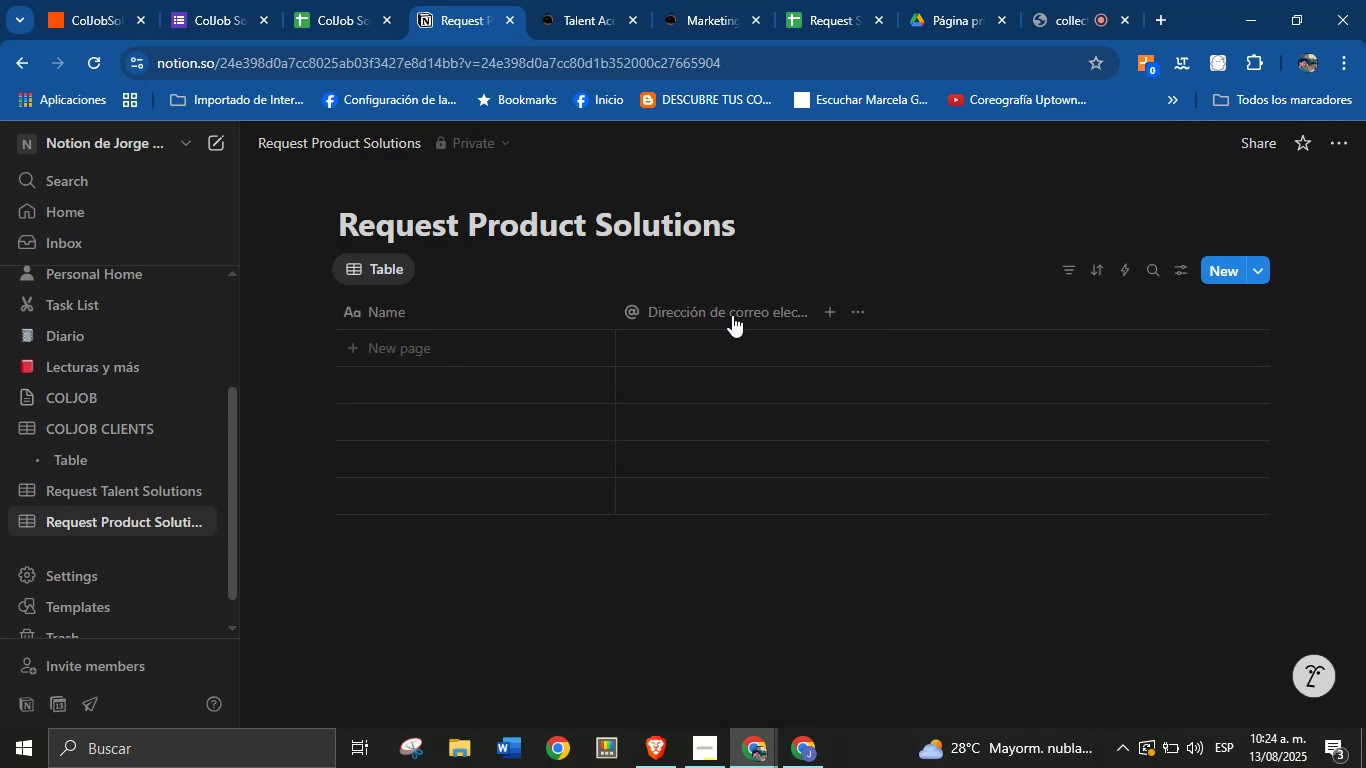 
left_click([732, 315])
 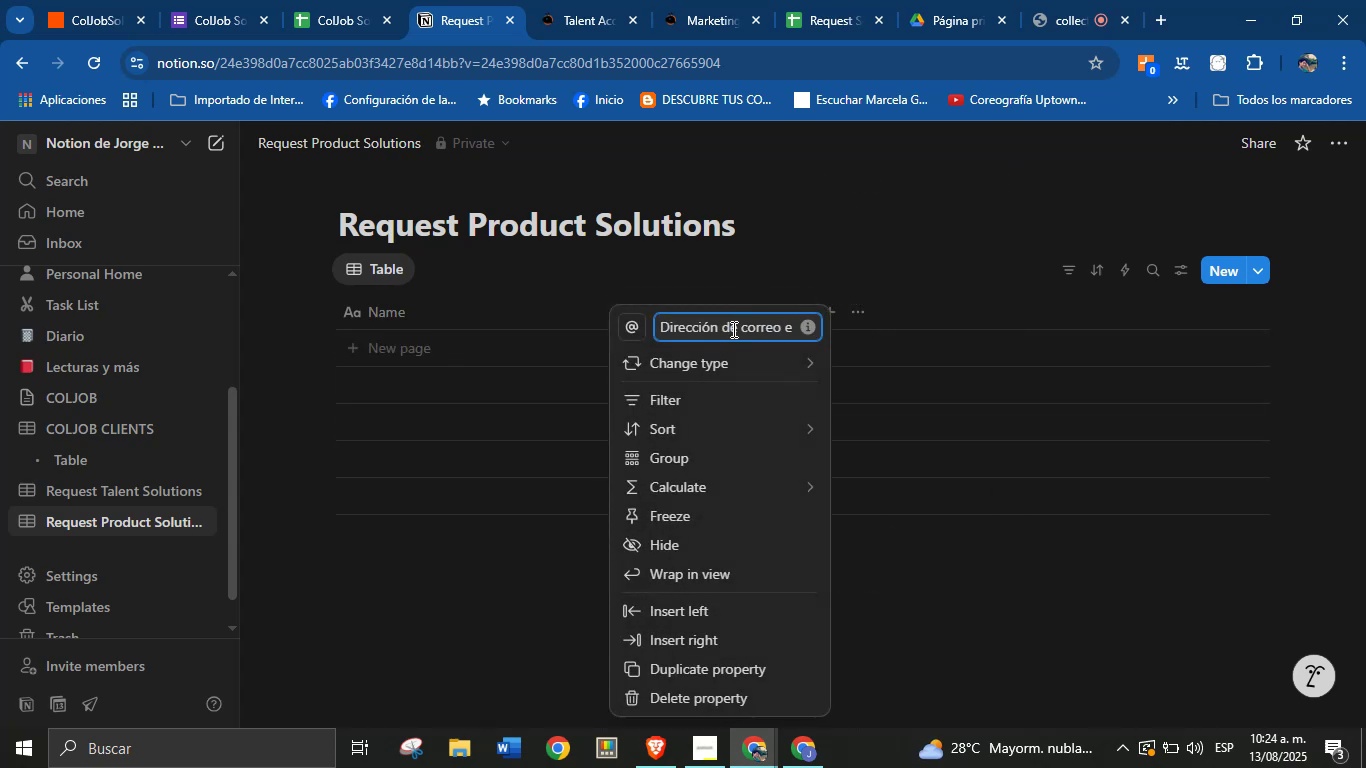 
double_click([732, 329])
 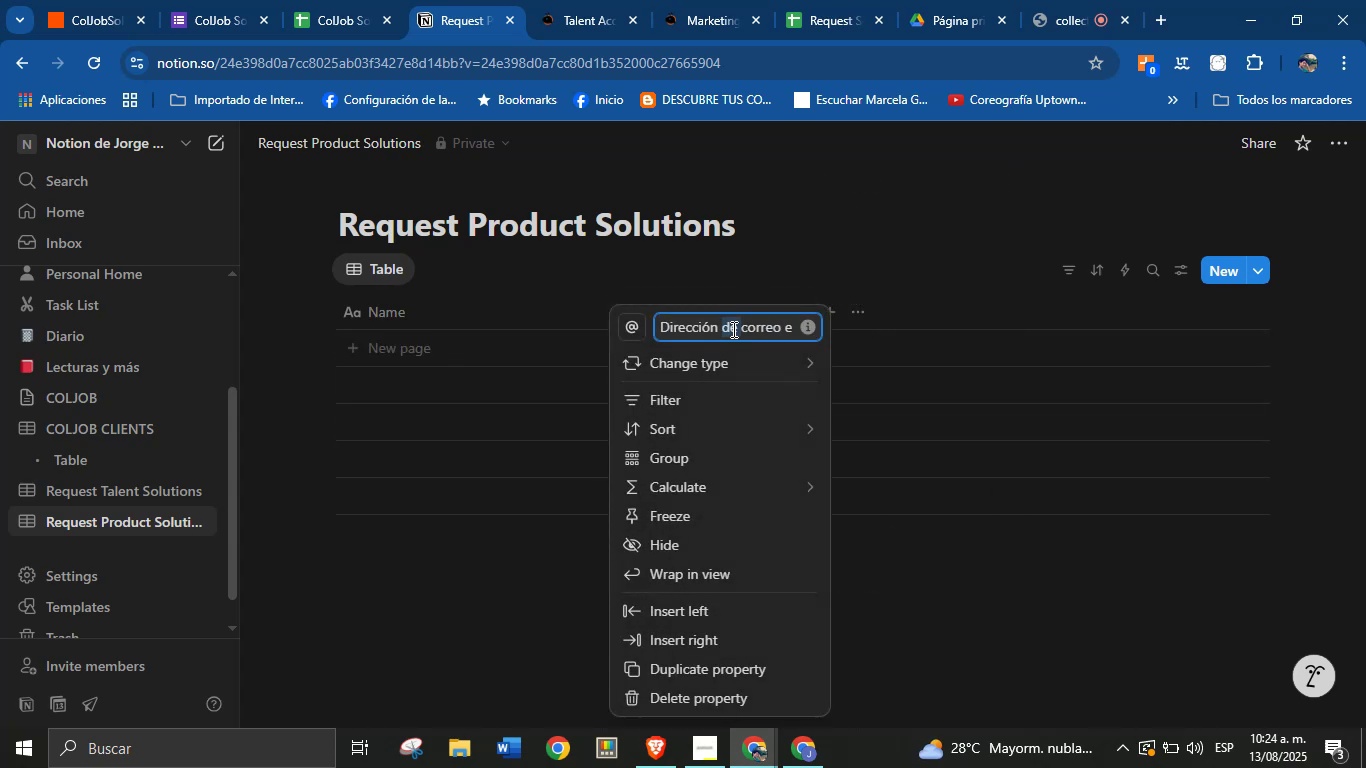 
triple_click([732, 329])
 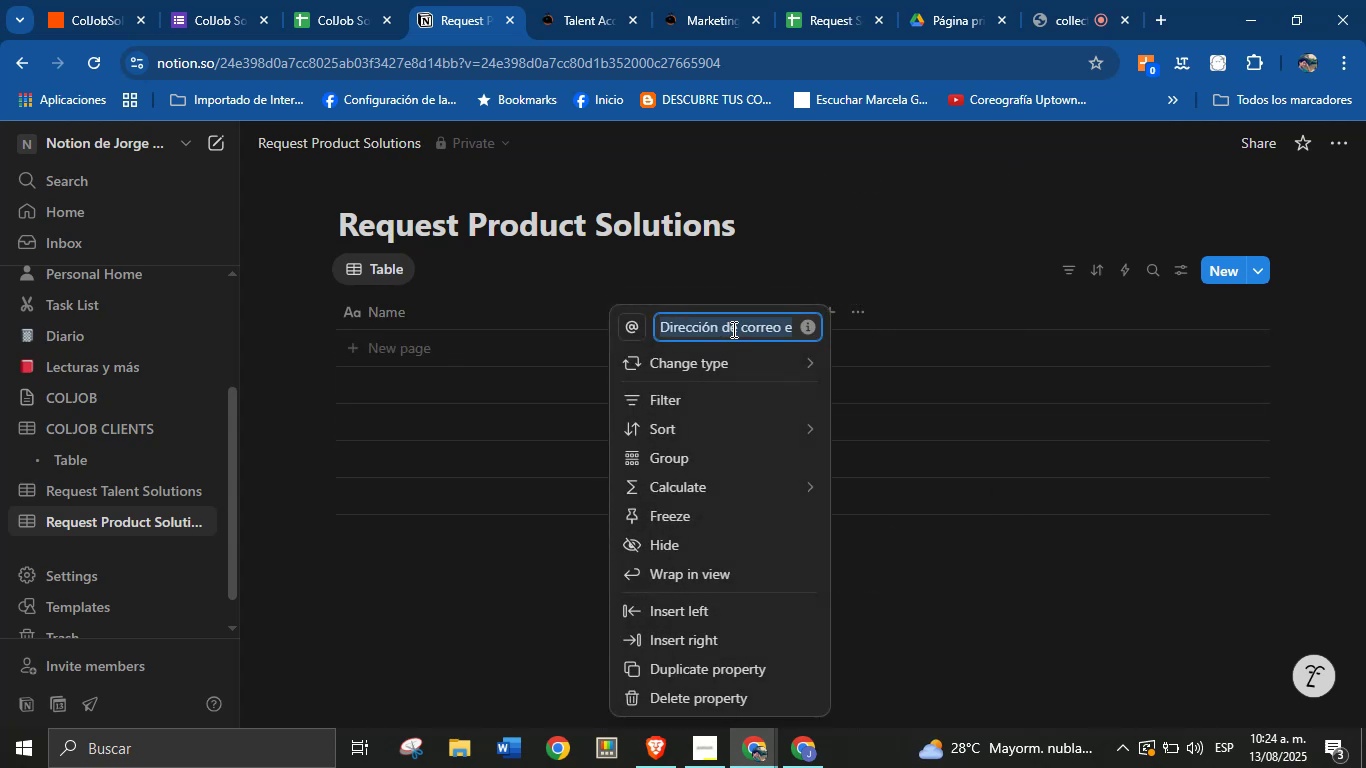 
type(Email)
 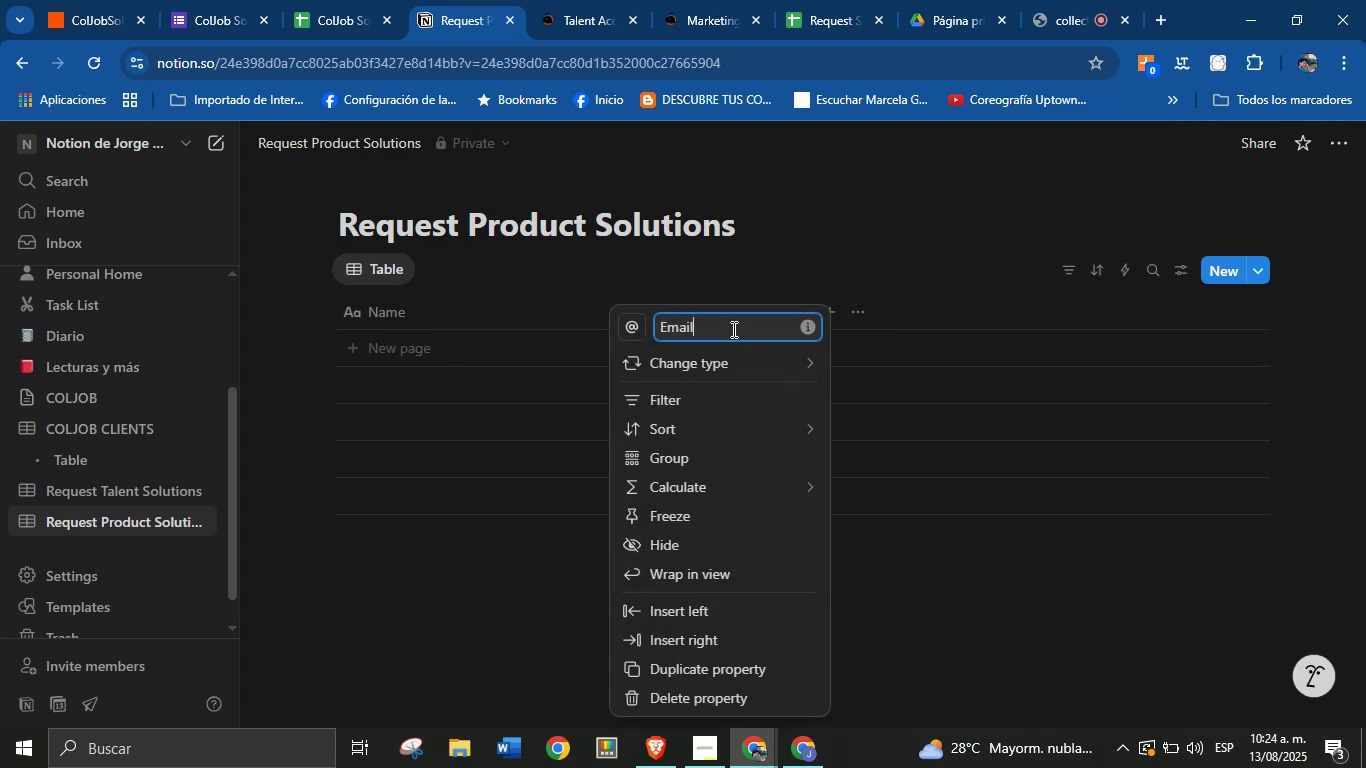 
key(Enter)
 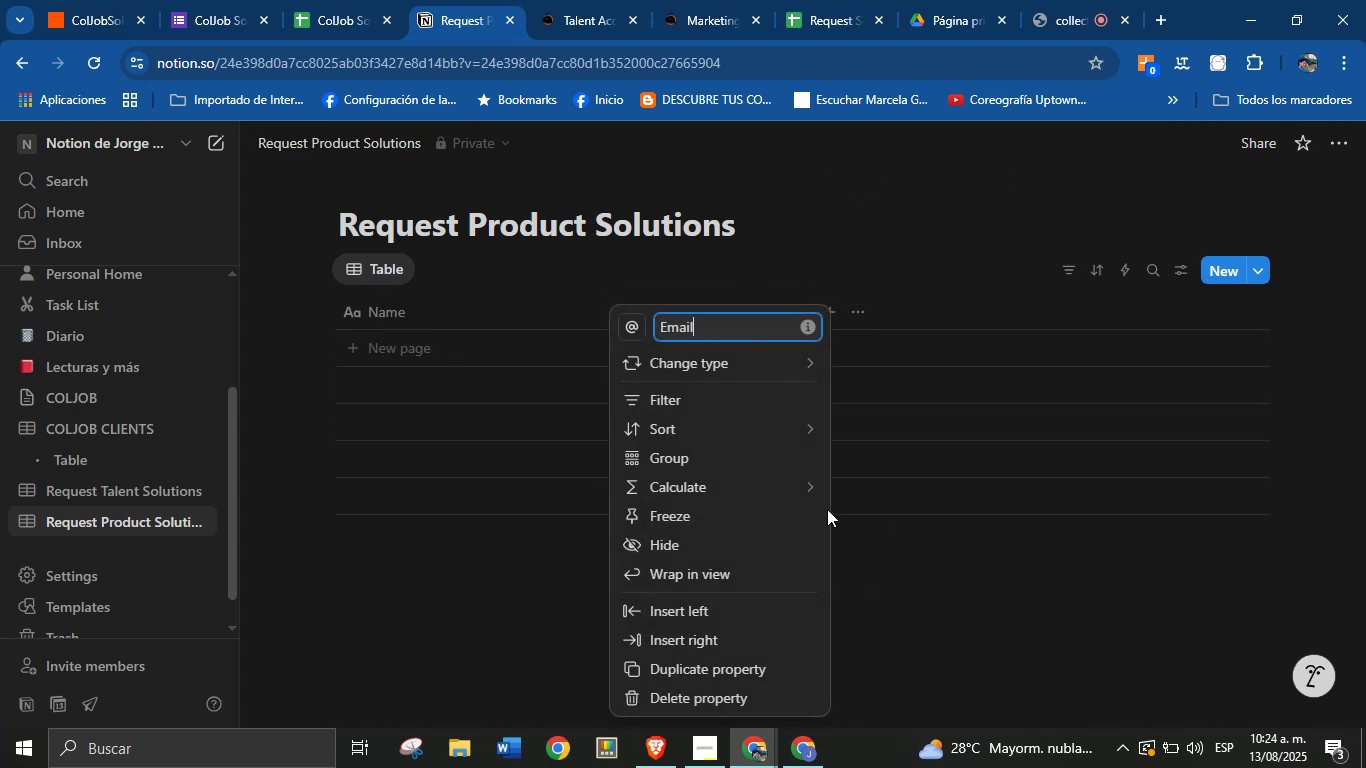 
left_click([862, 555])
 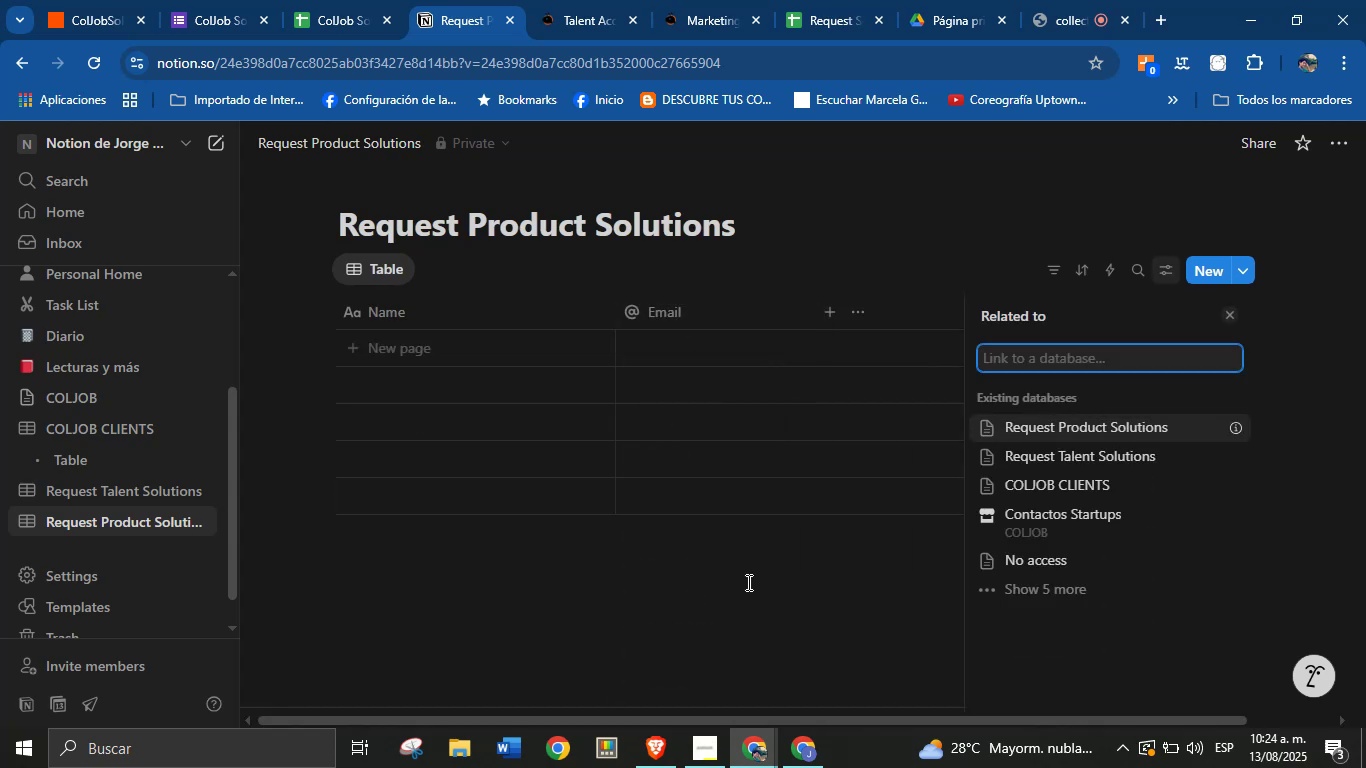 
left_click([754, 607])
 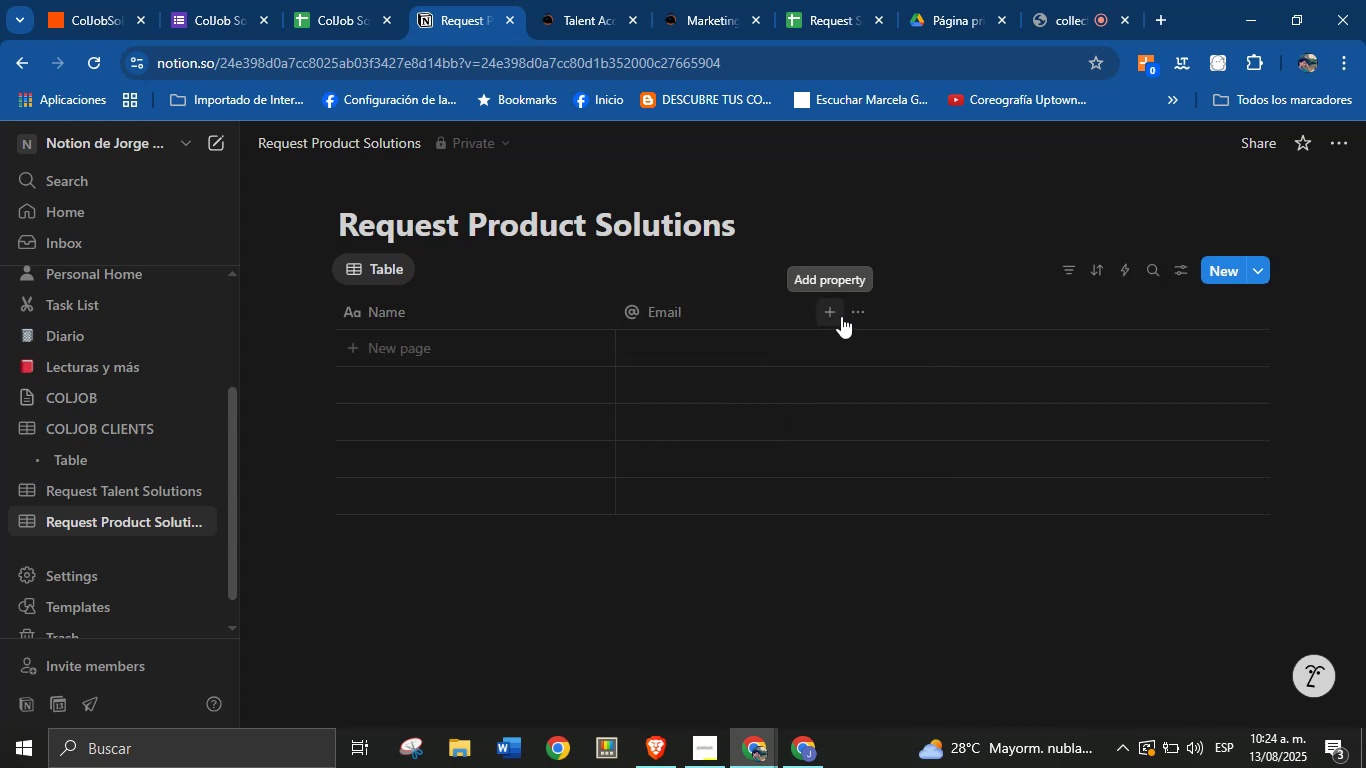 
left_click([841, 310])
 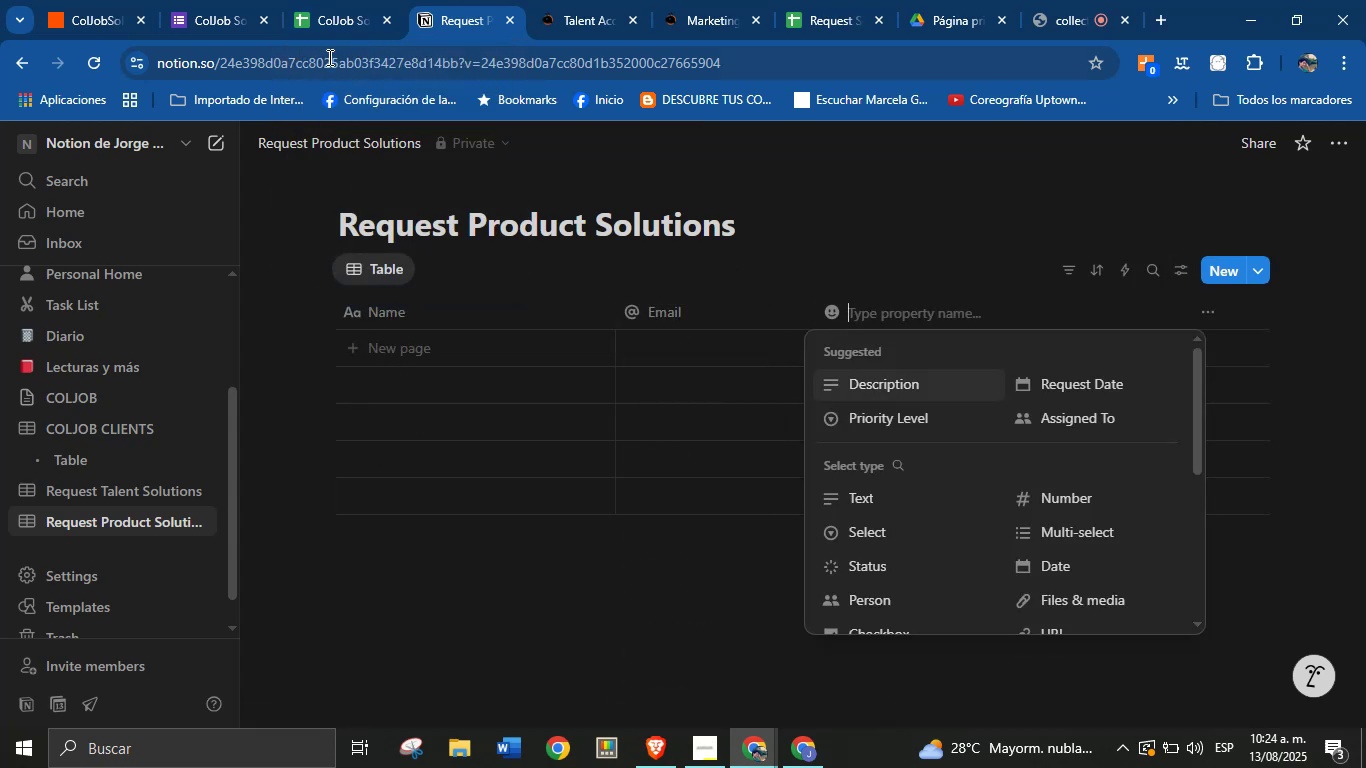 
wait(6.02)
 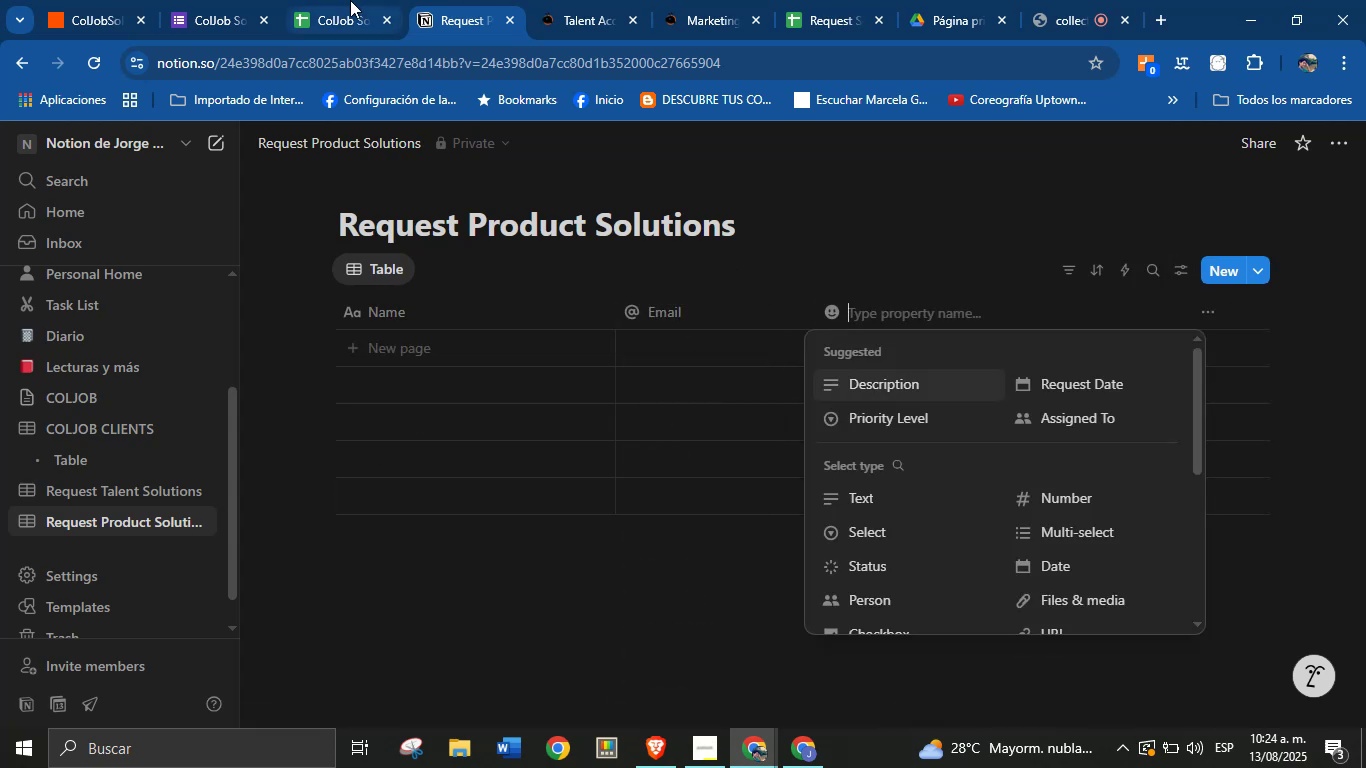 
left_click([308, 0])
 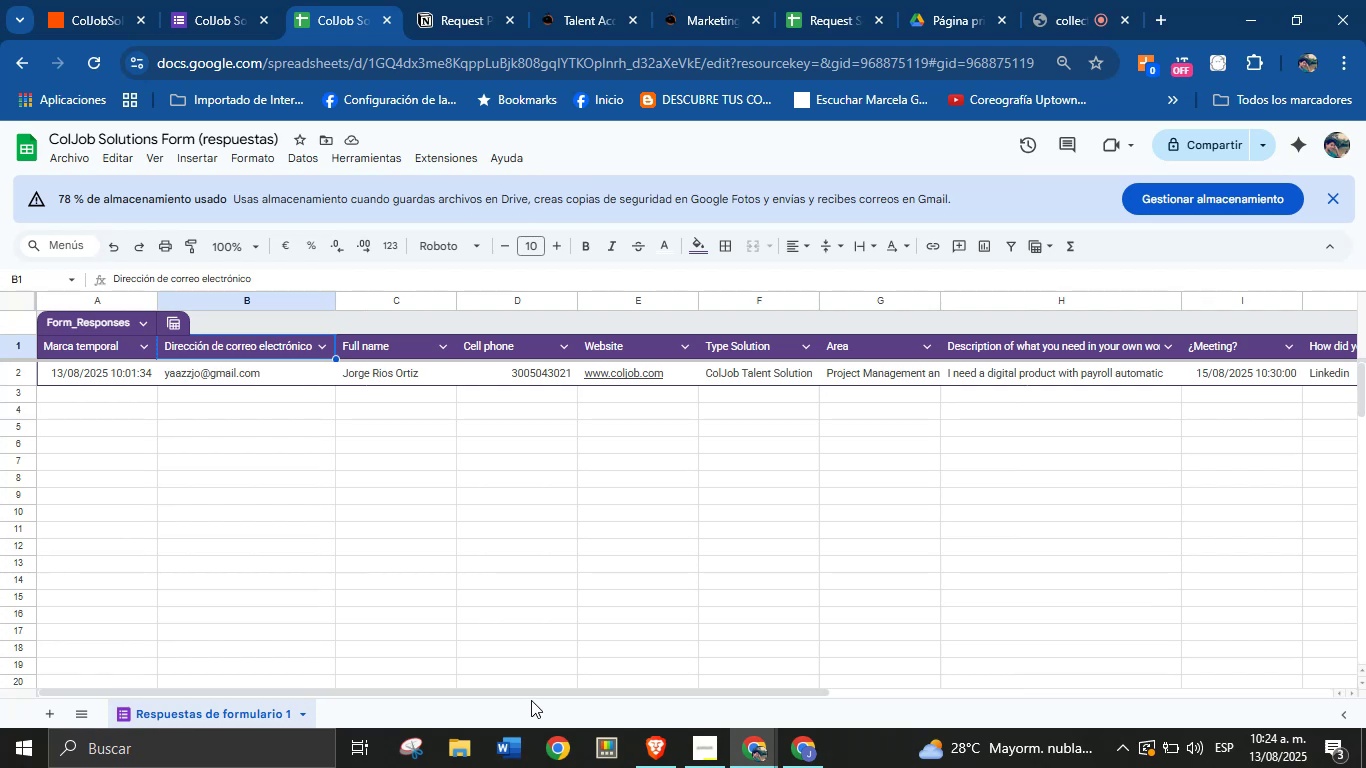 
left_click_drag(start_coordinate=[532, 692], to_coordinate=[544, 694])
 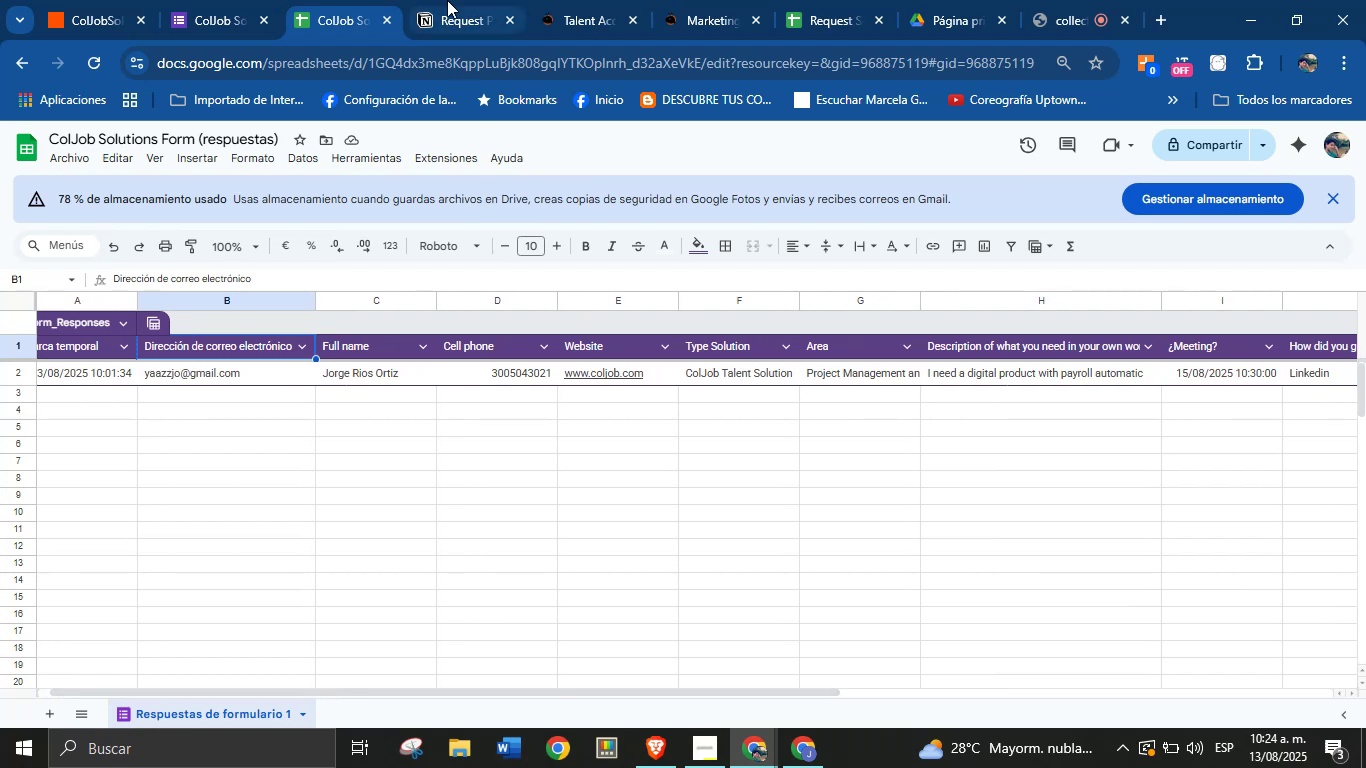 
left_click([447, 0])
 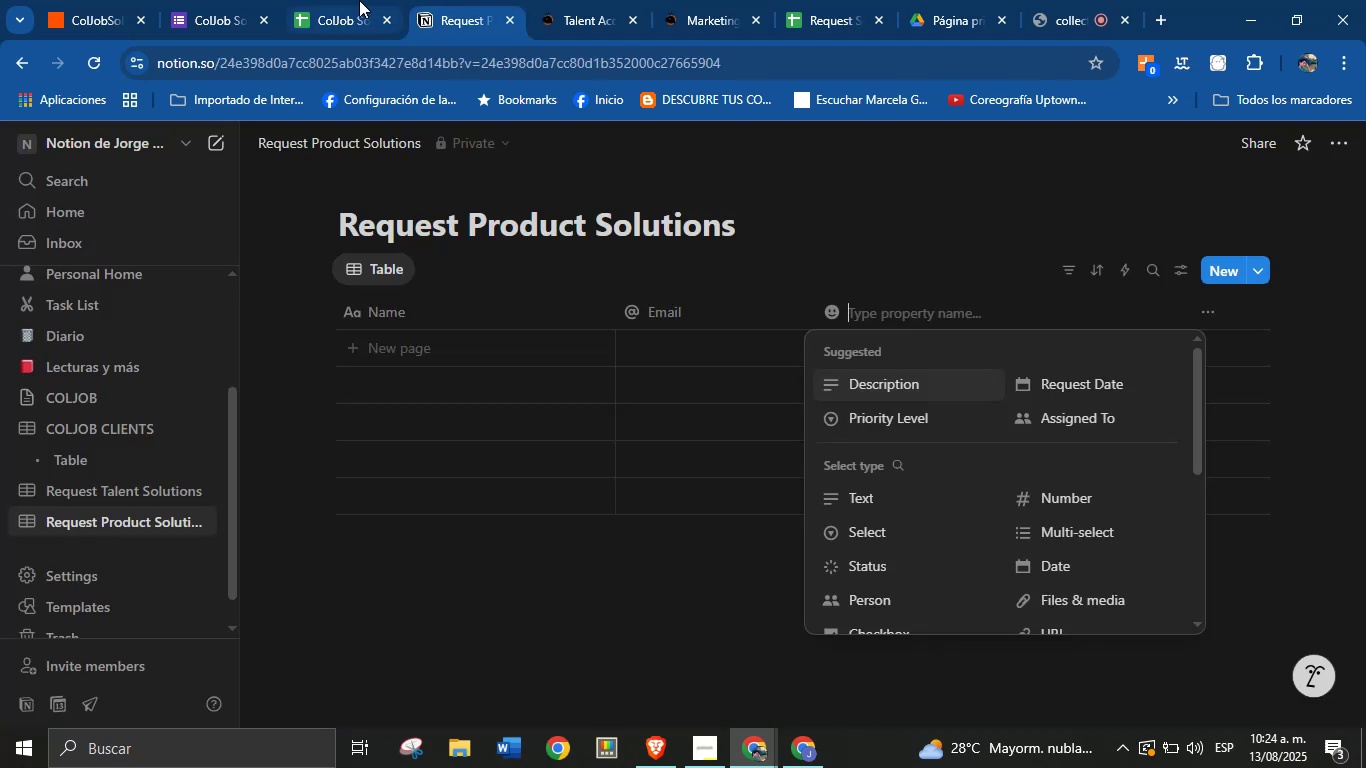 
left_click([359, 0])
 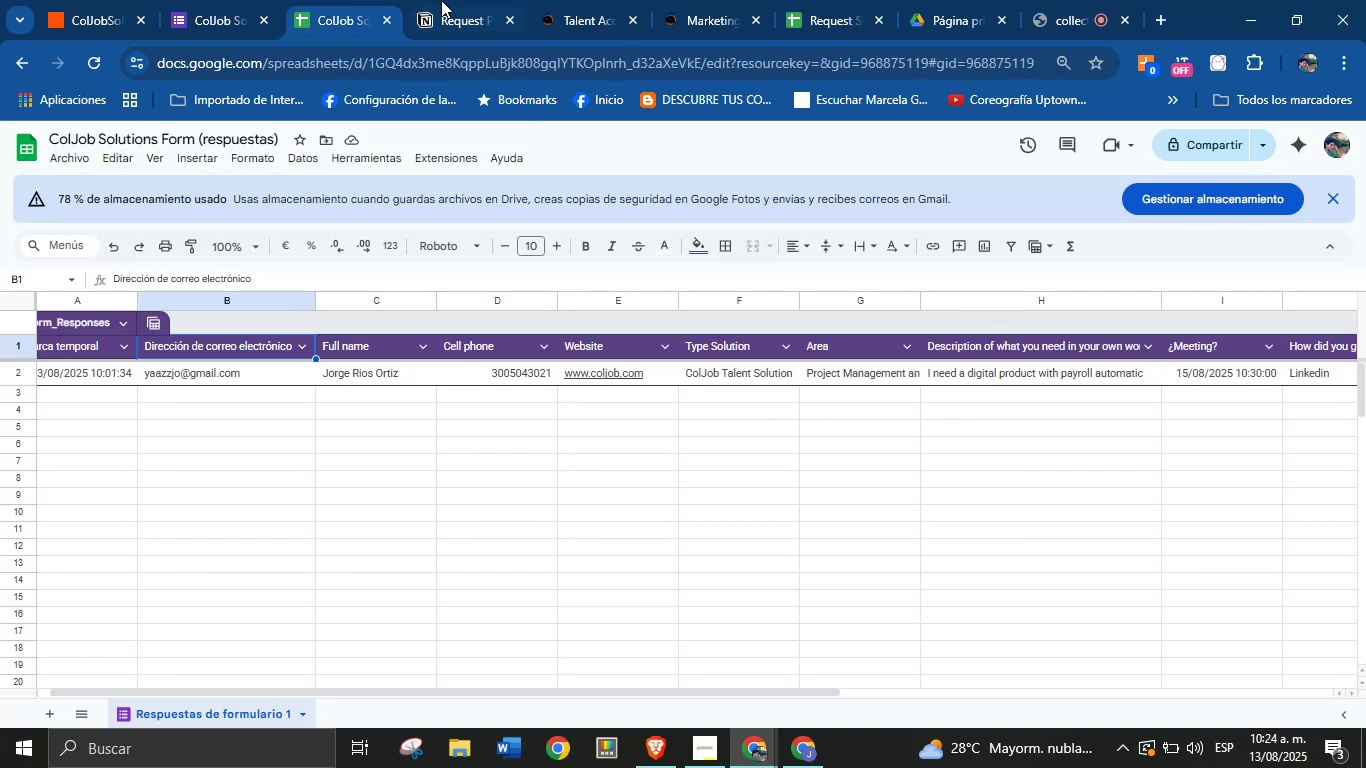 
left_click([441, 0])
 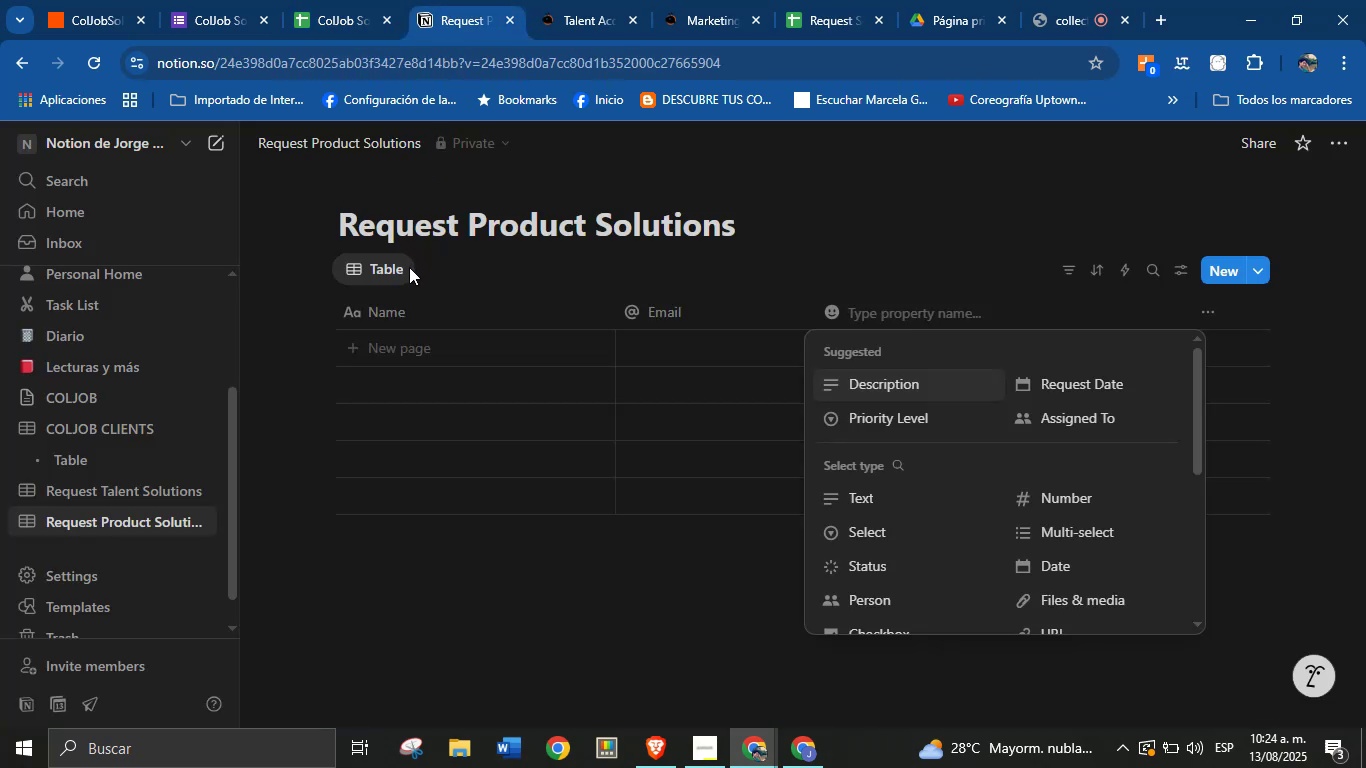 
wait(8.79)
 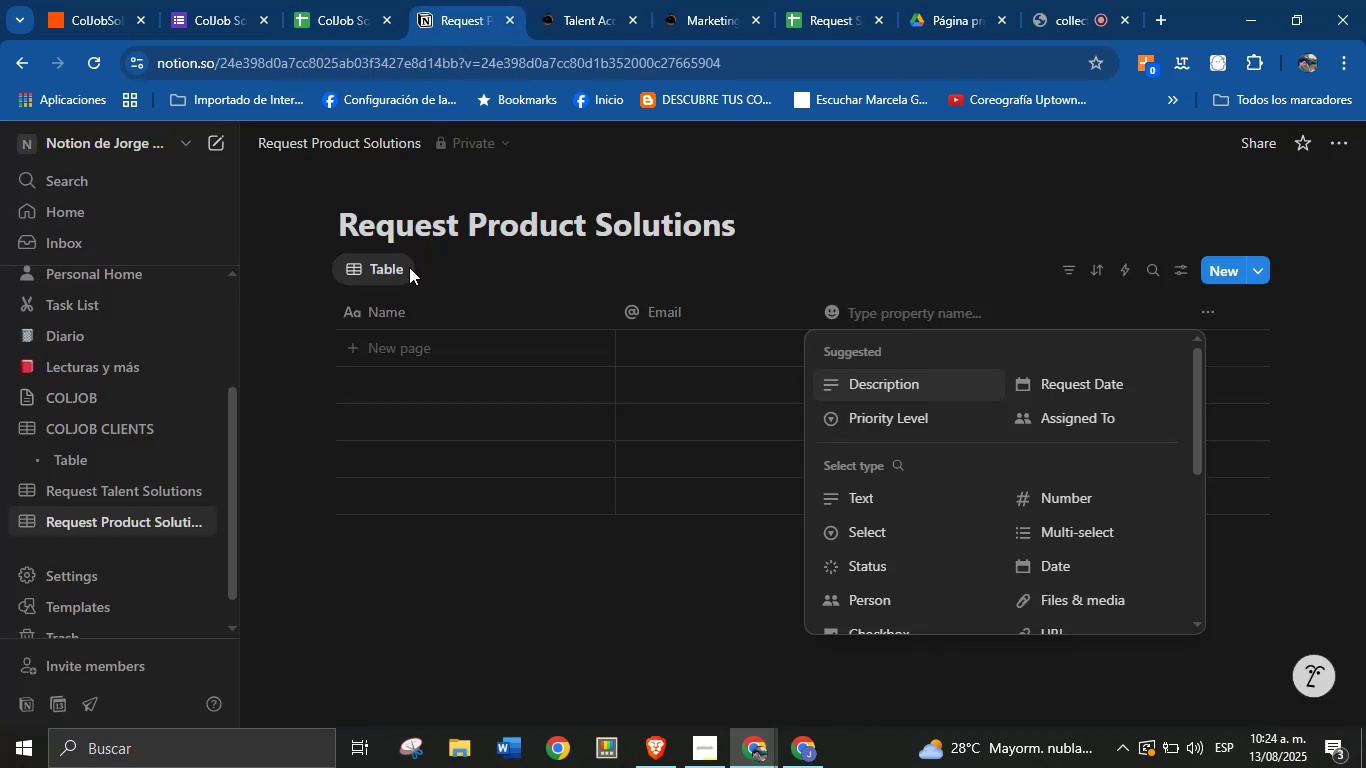 
left_click([323, 0])
 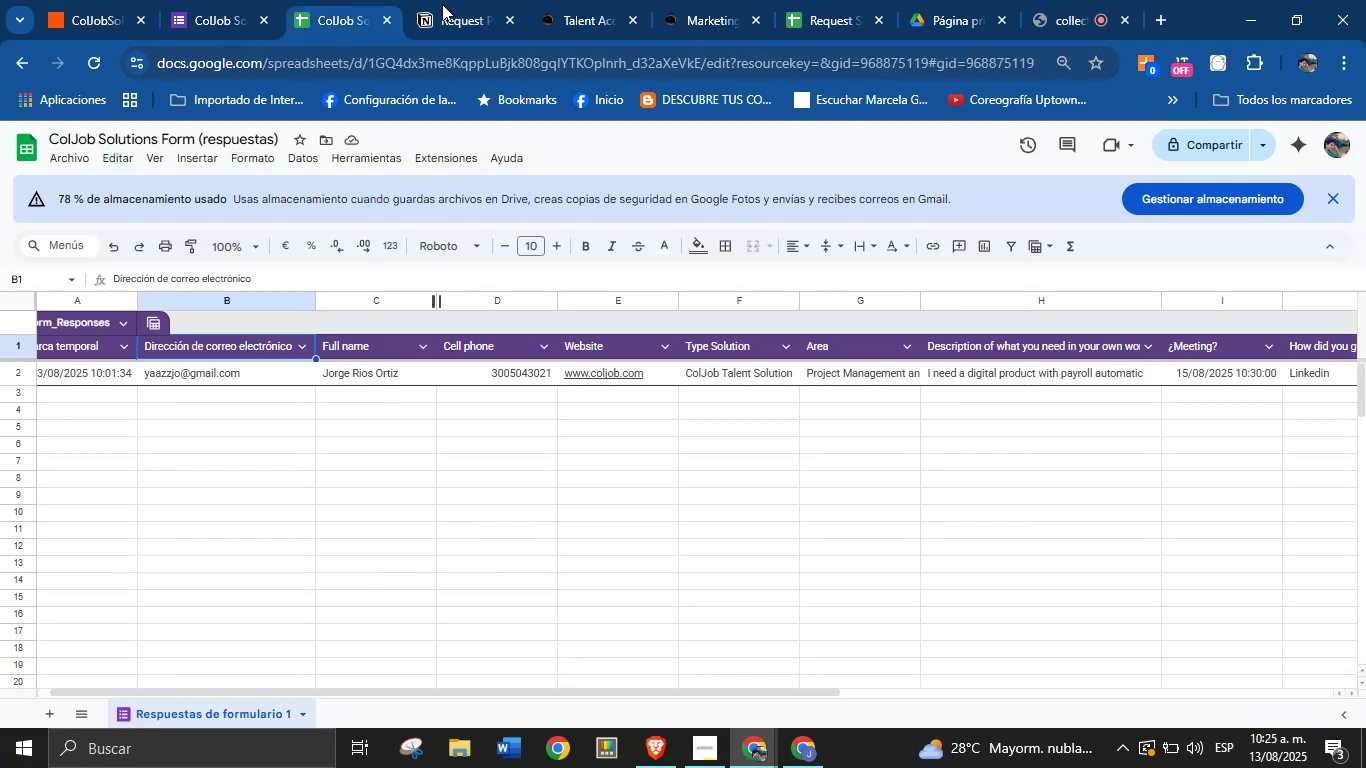 
left_click([458, 0])
 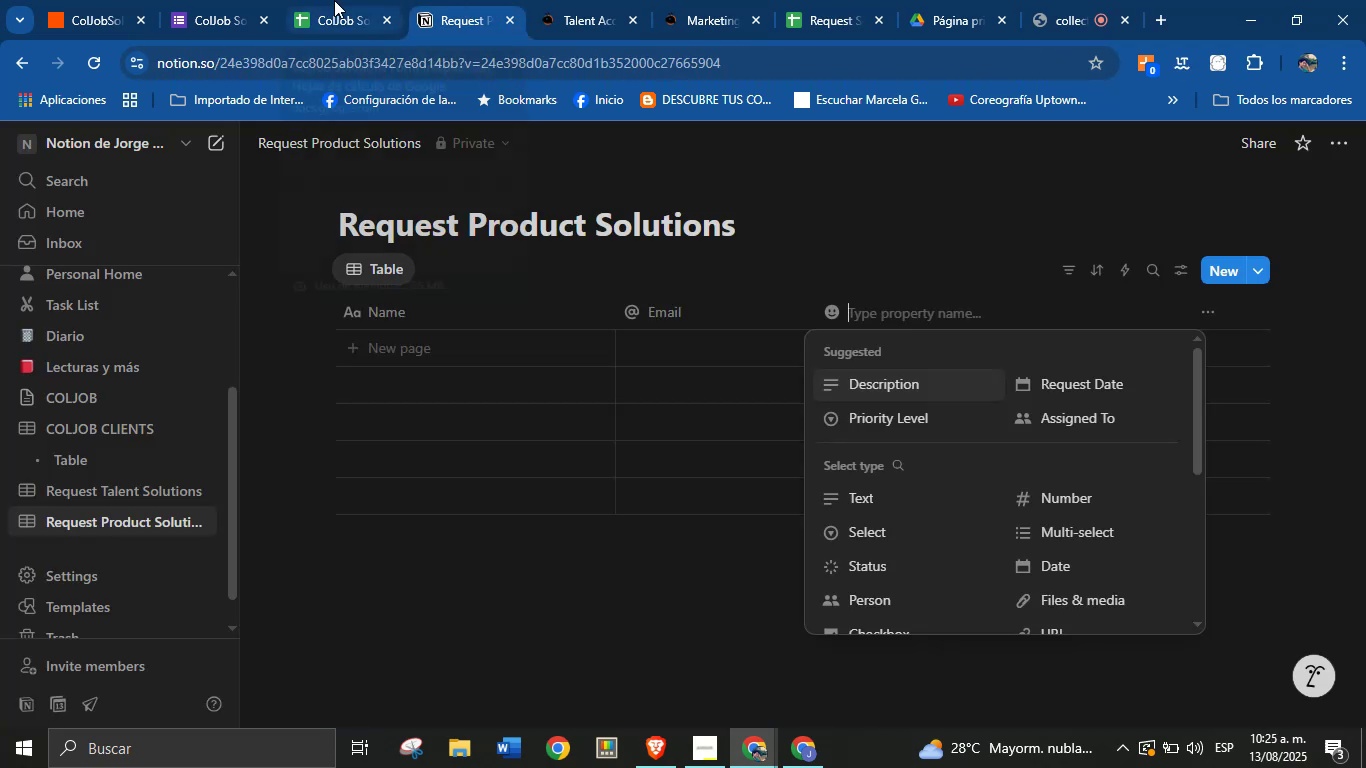 
left_click([334, 0])
 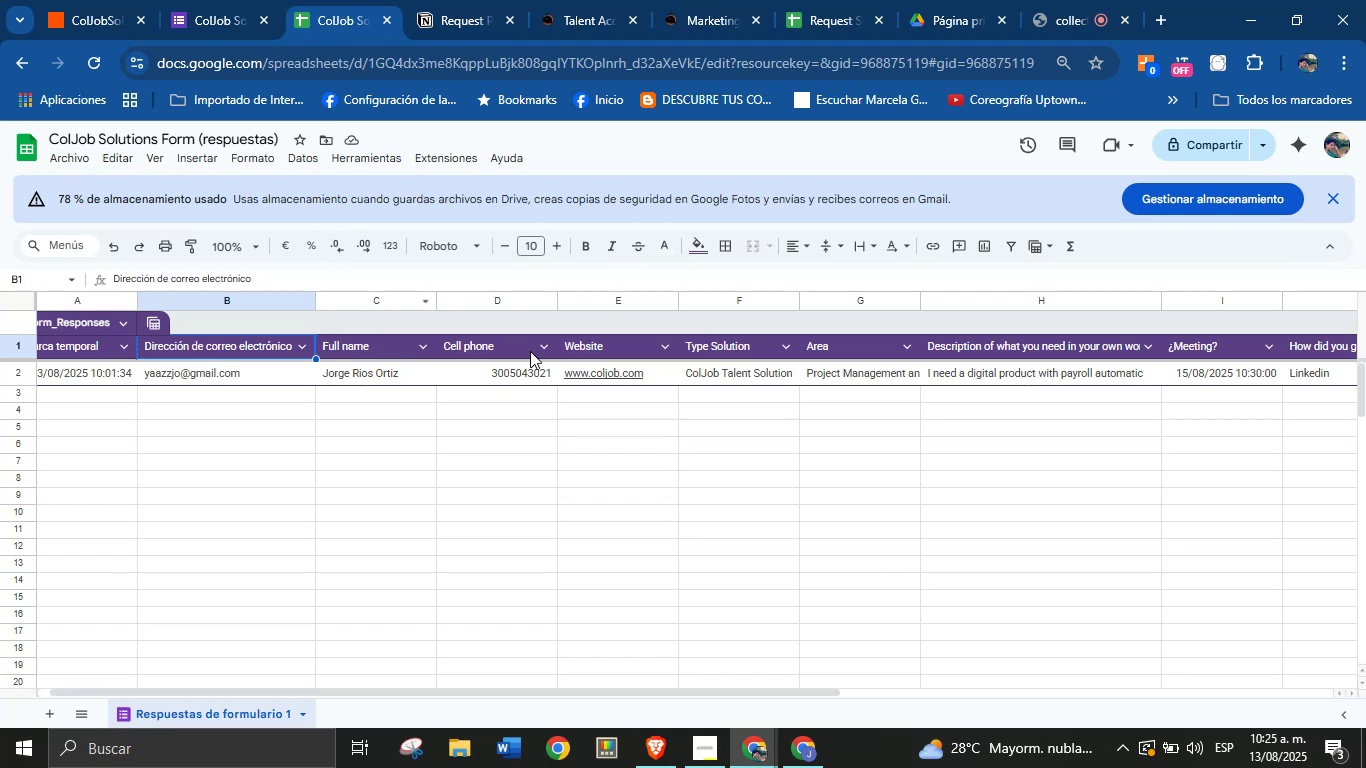 
left_click([497, 350])
 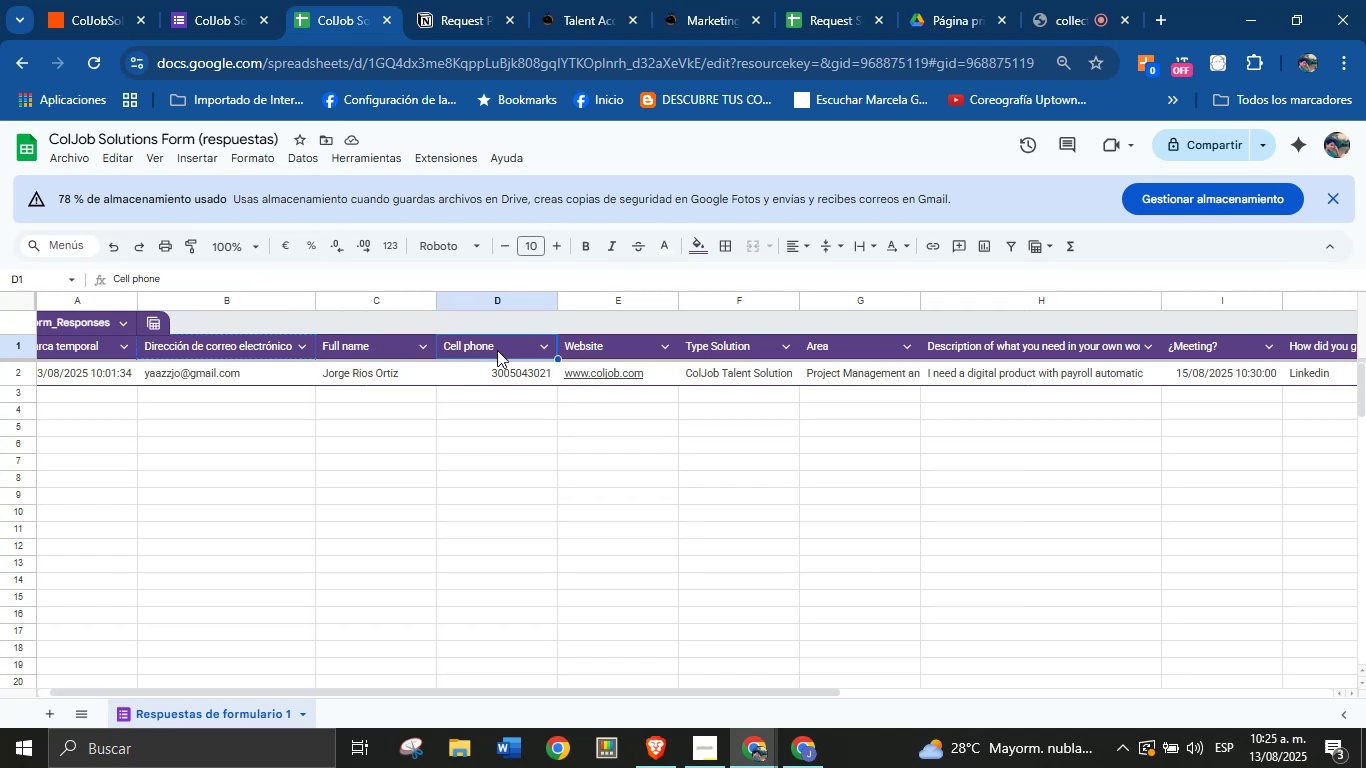 
key(Control+C)
 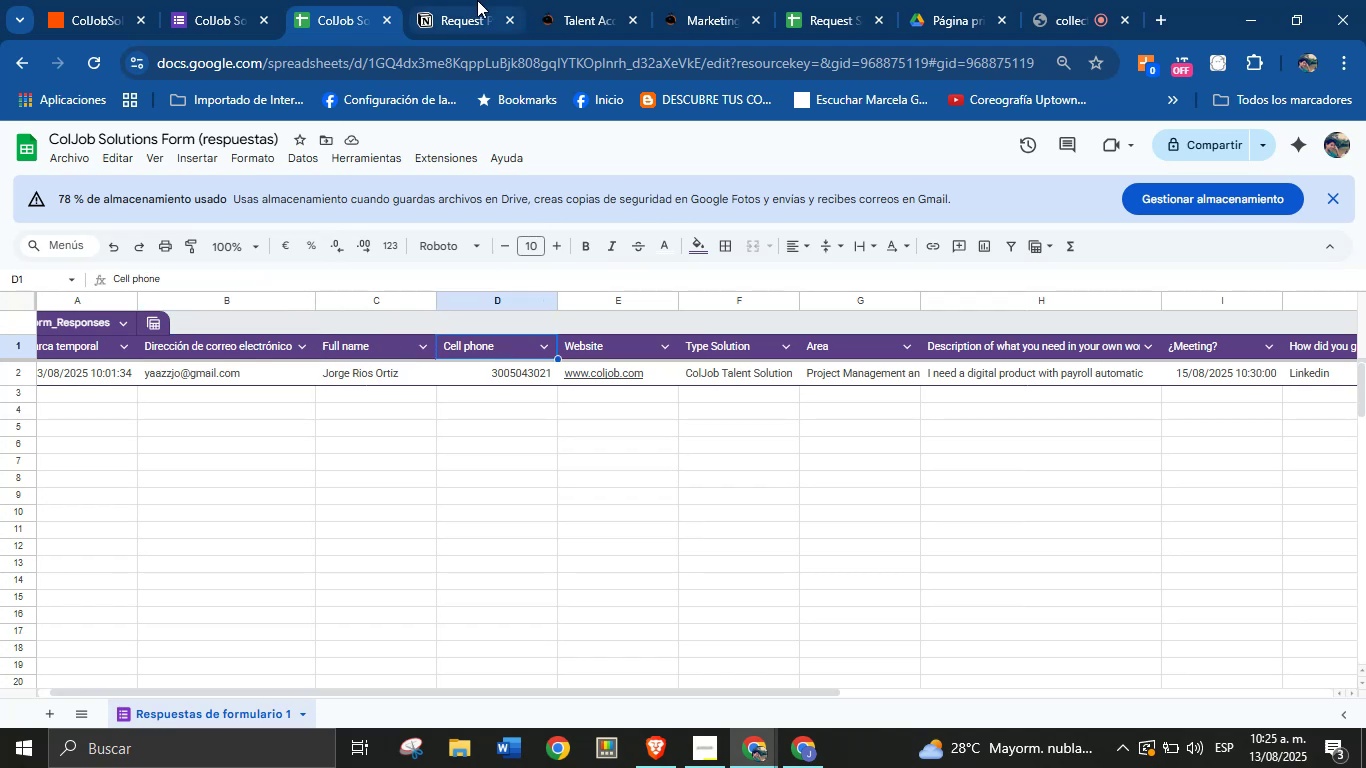 
left_click([448, 0])
 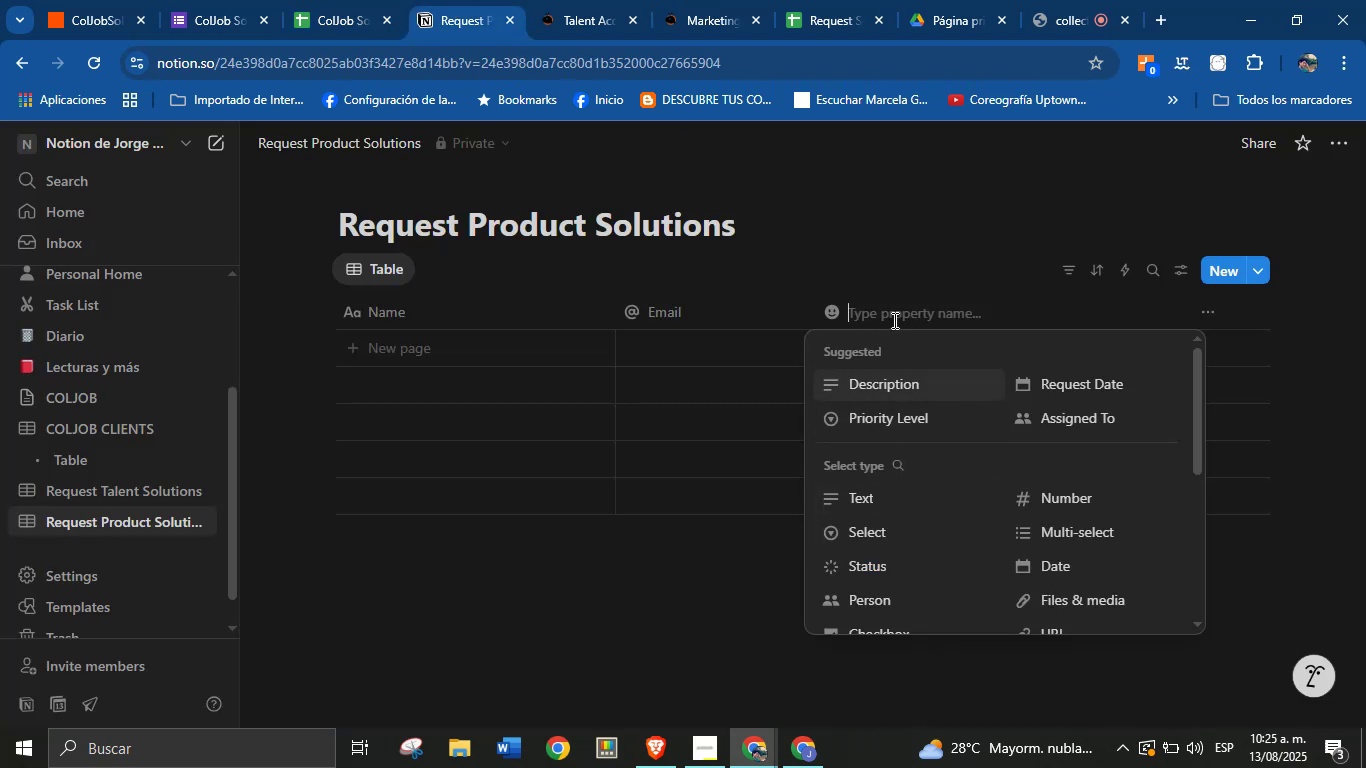 
key(Control+V)
 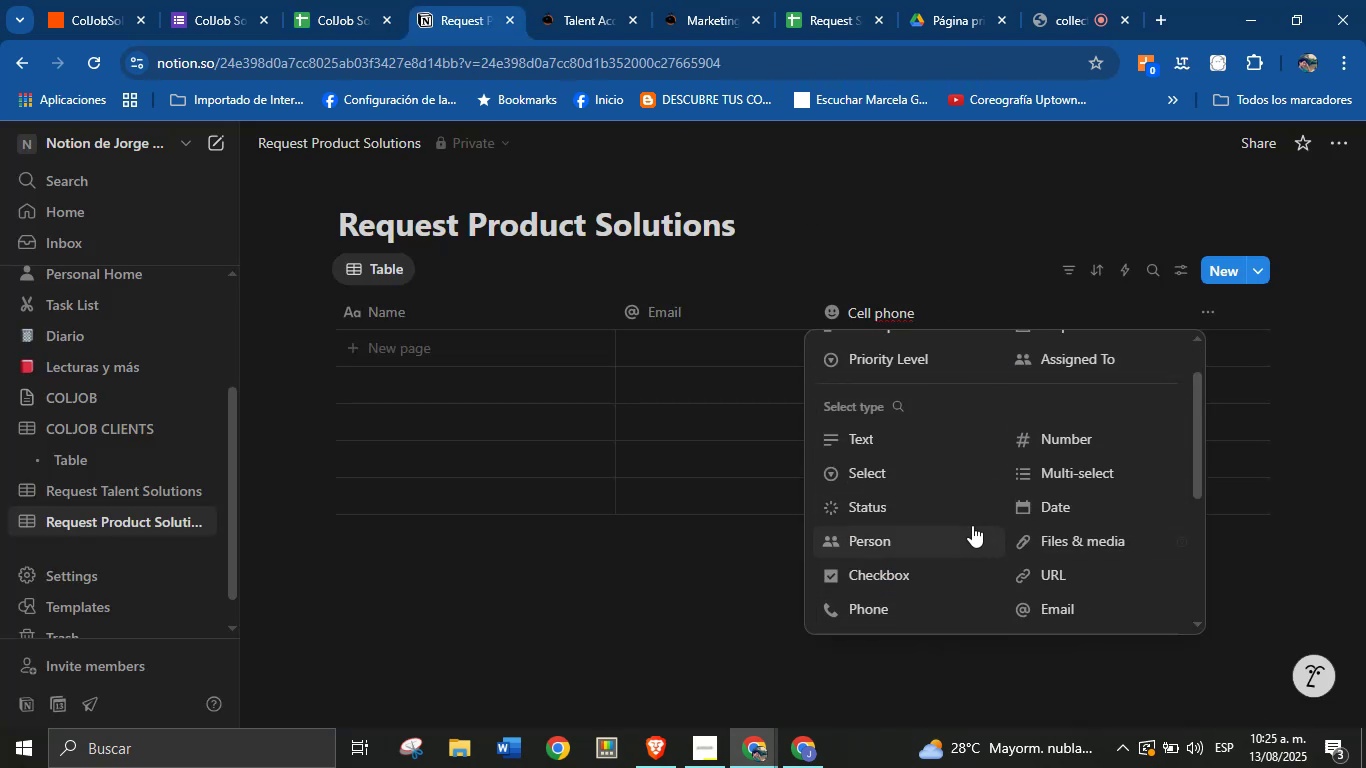 
left_click([903, 603])
 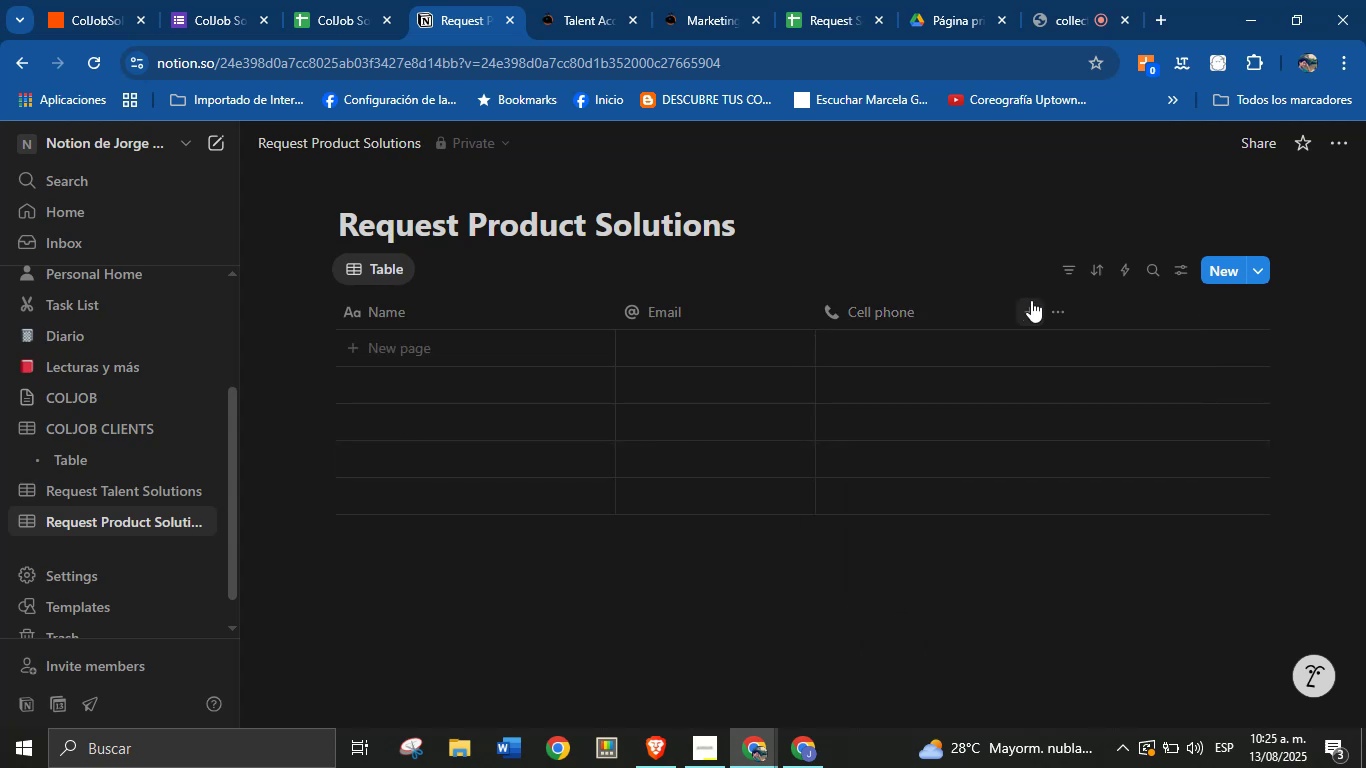 
left_click([1029, 310])
 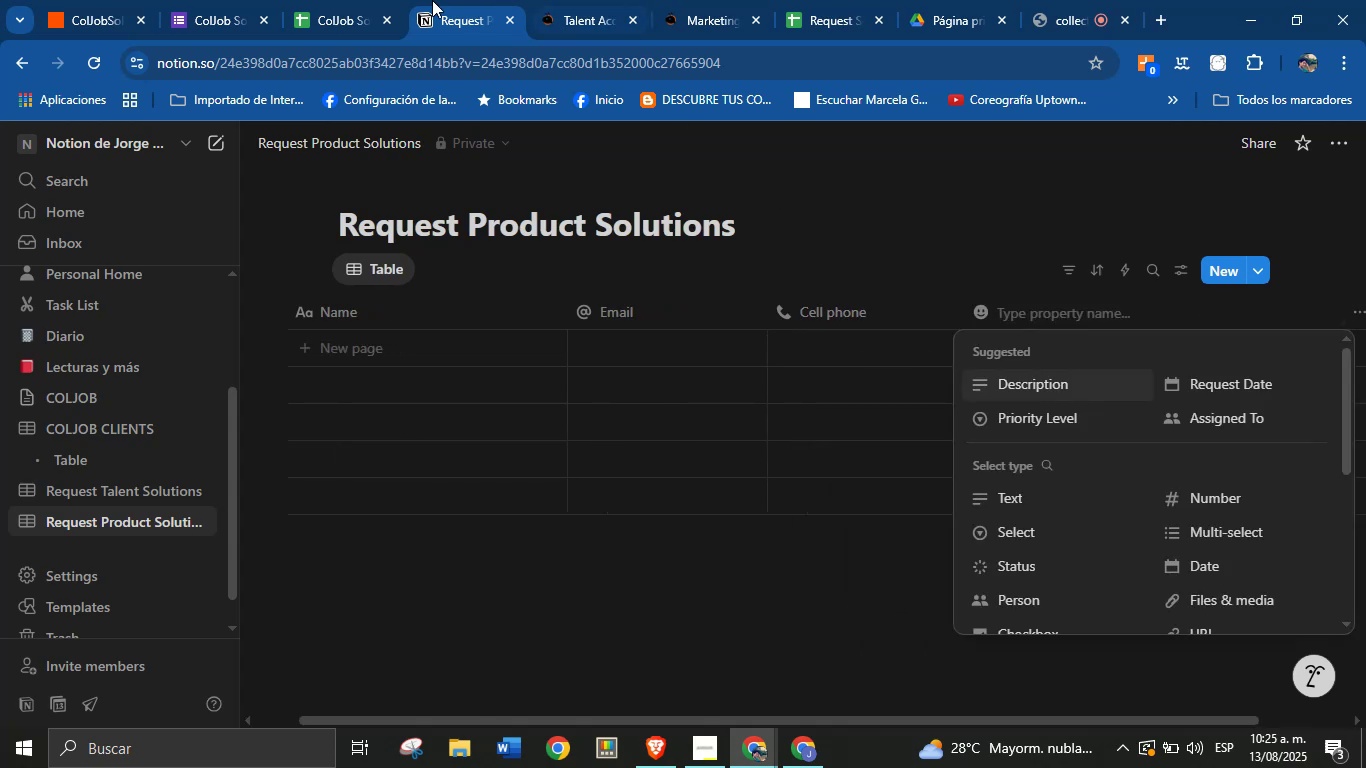 
left_click([341, 0])
 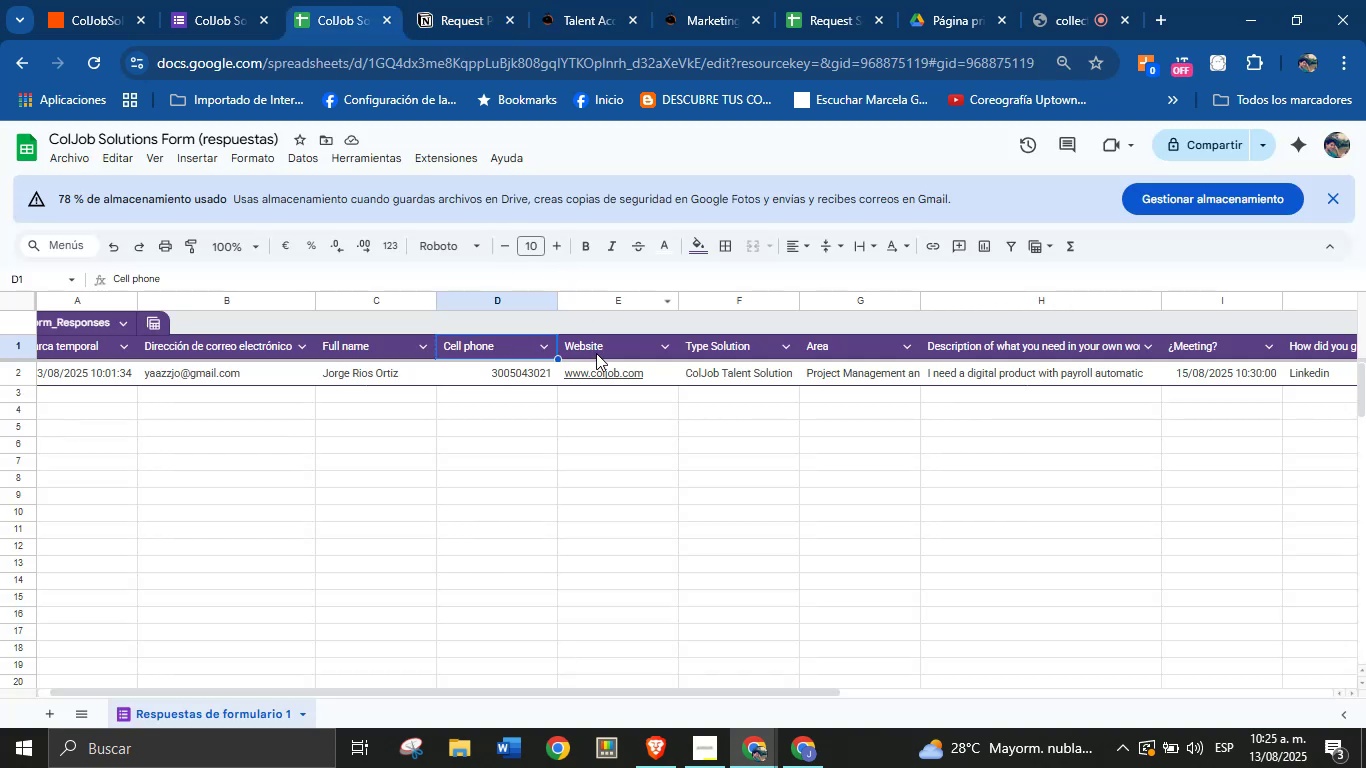 
left_click([599, 343])
 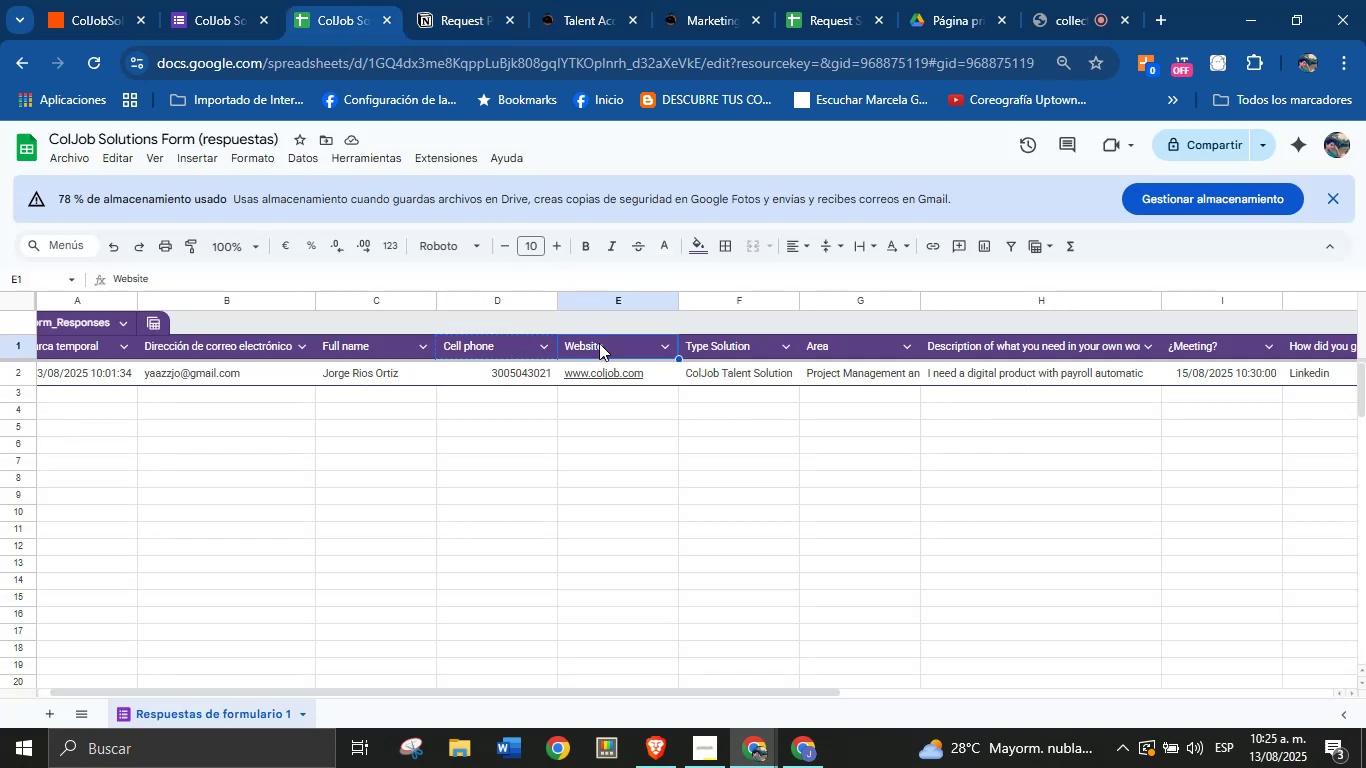 
key(Control+C)
 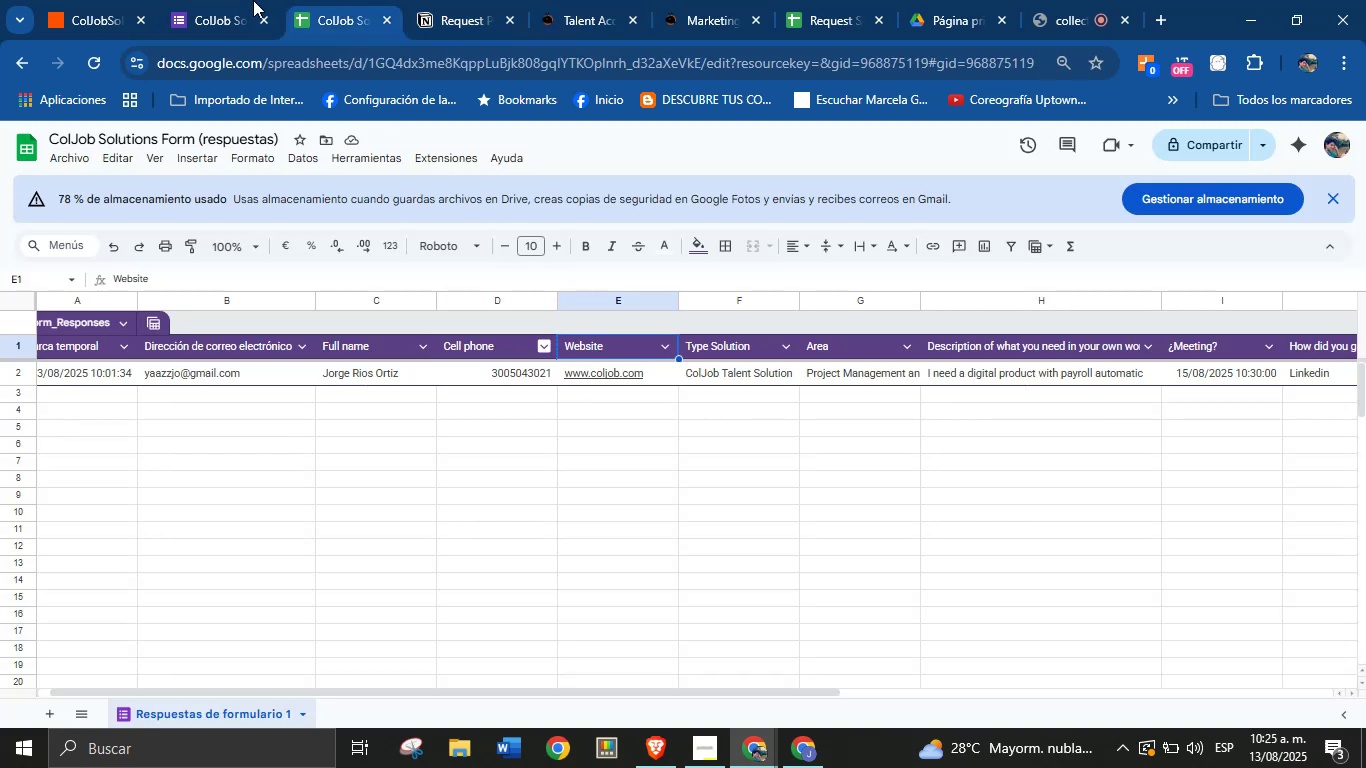 
left_click([251, 0])
 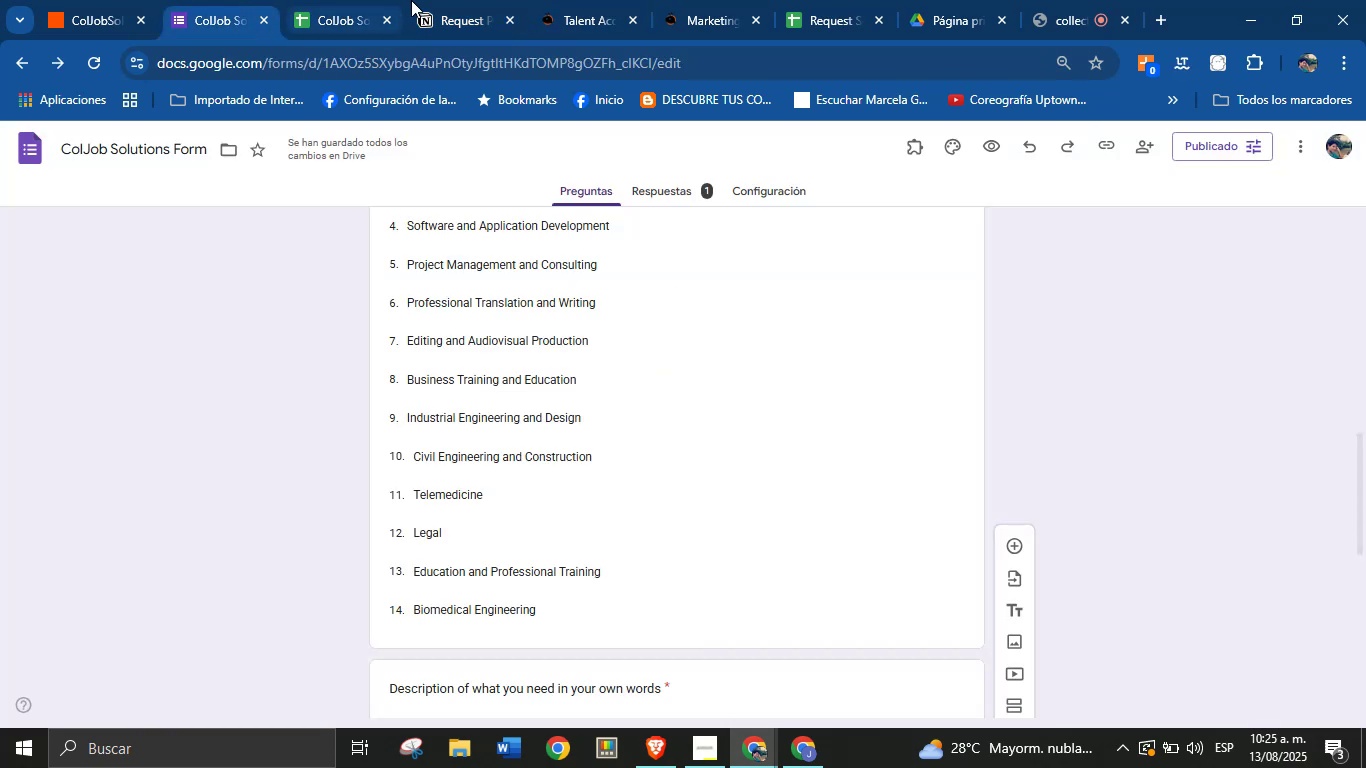 
left_click([433, 0])
 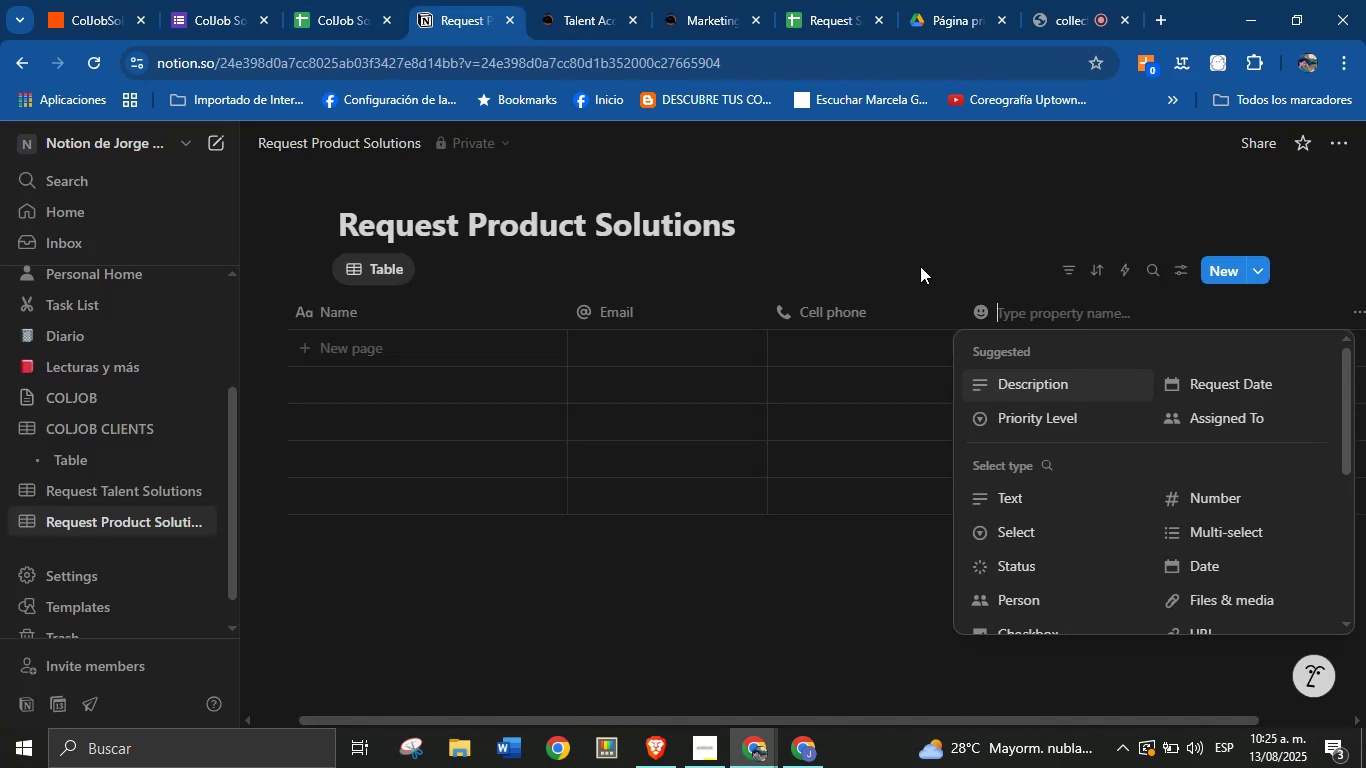 
key(Control+V)
 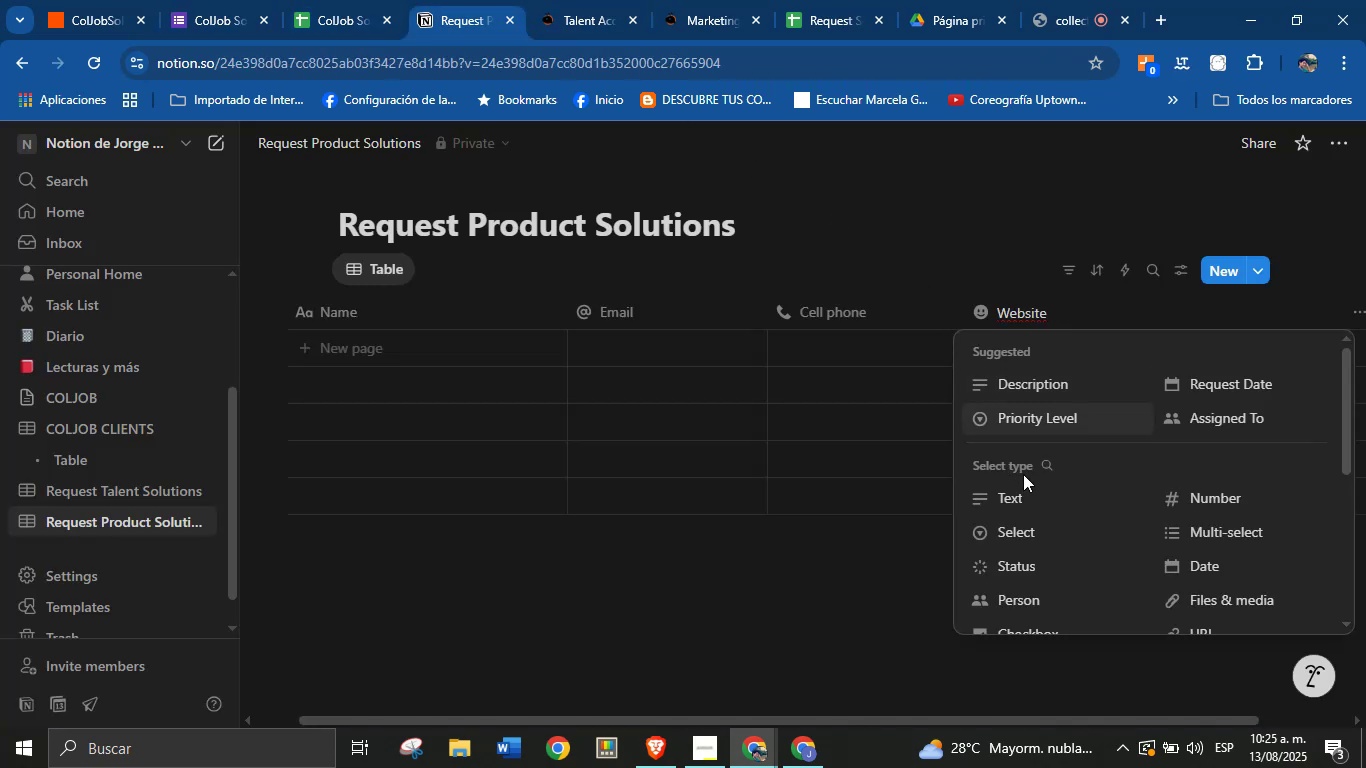 
scroll: coordinate [1051, 527], scroll_direction: down, amount: 1.0
 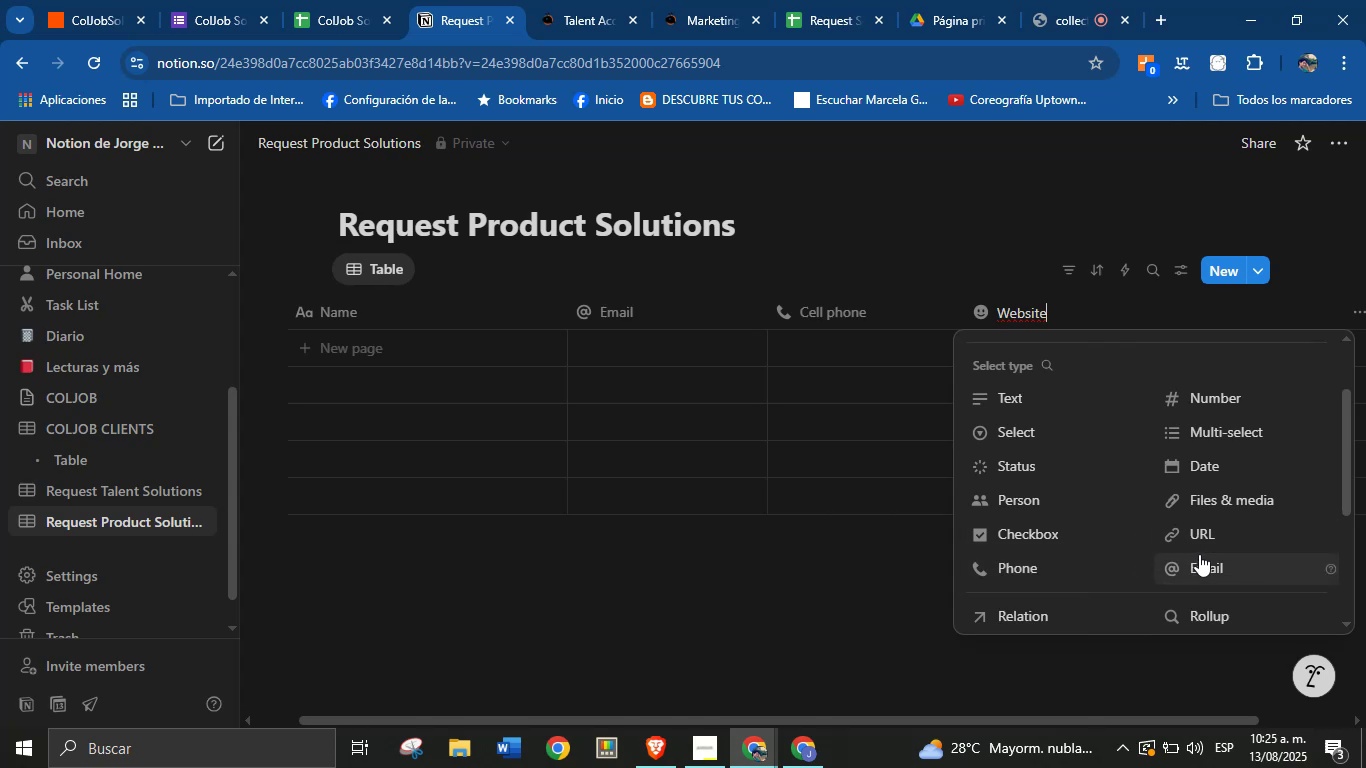 
left_click([1205, 536])
 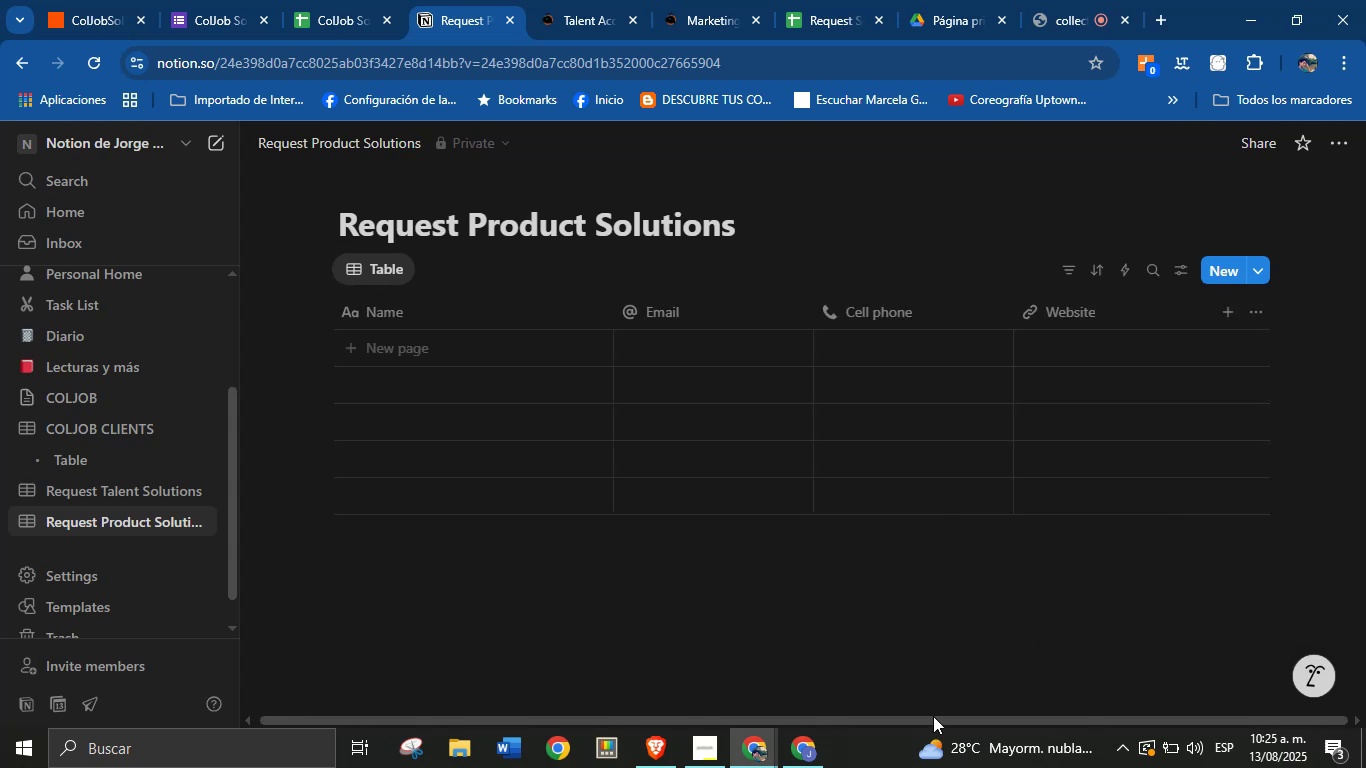 
left_click_drag(start_coordinate=[933, 721], to_coordinate=[1031, 715])
 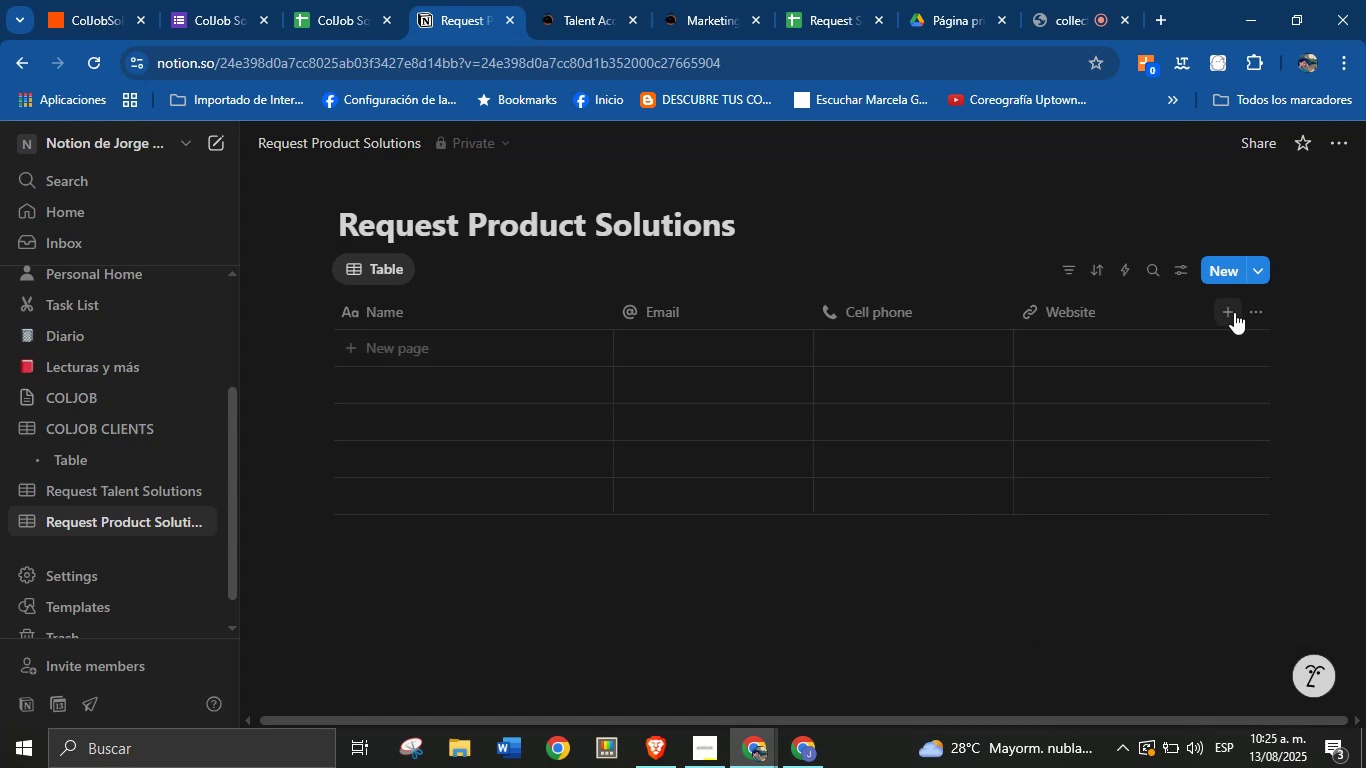 
left_click([1233, 313])
 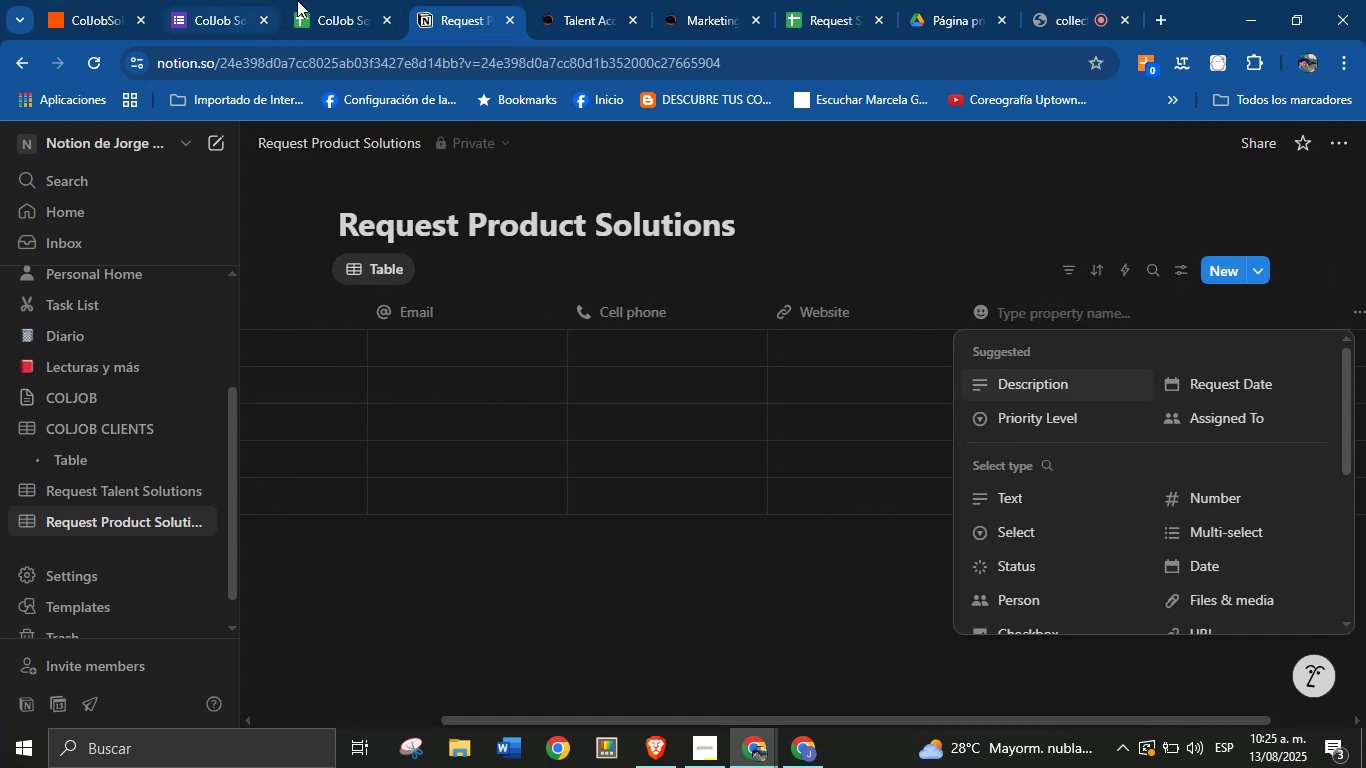 
left_click([340, 0])
 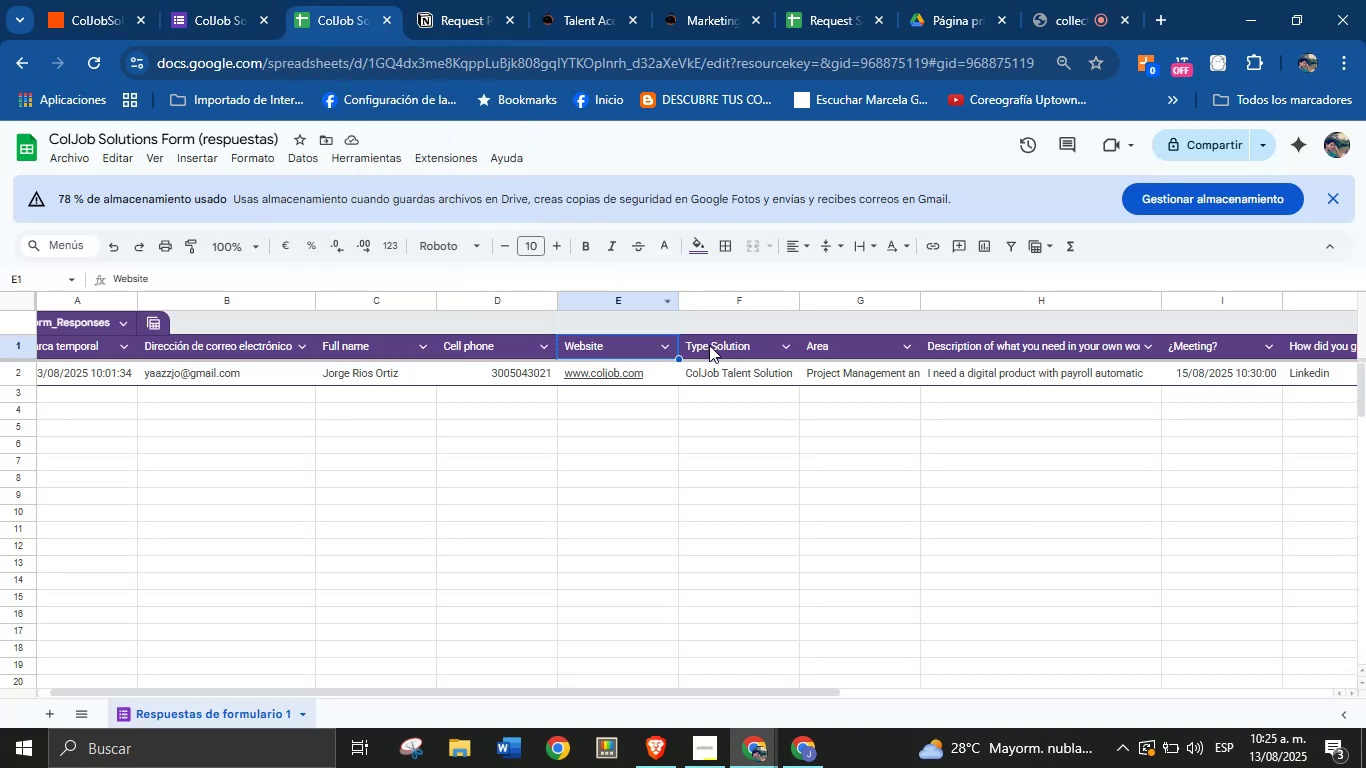 
left_click([715, 349])
 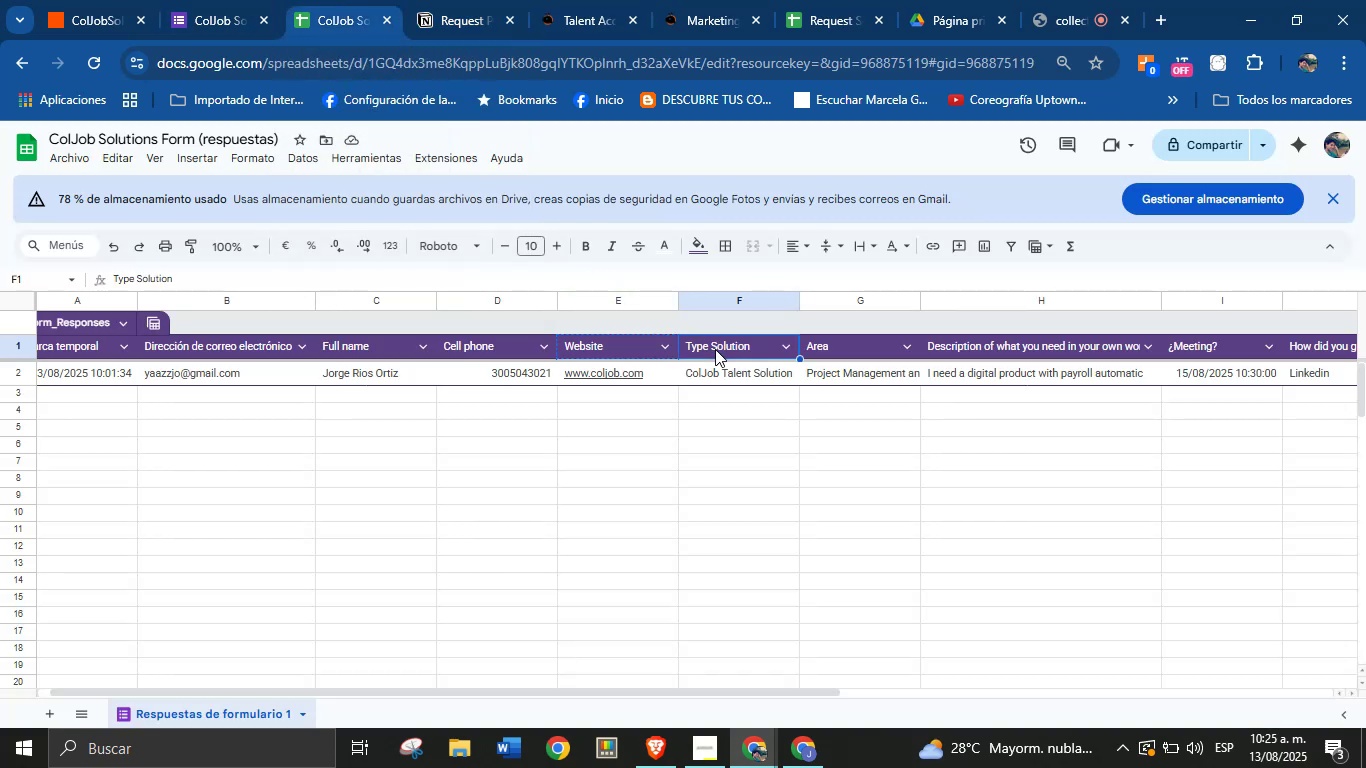 
key(Control+C)
 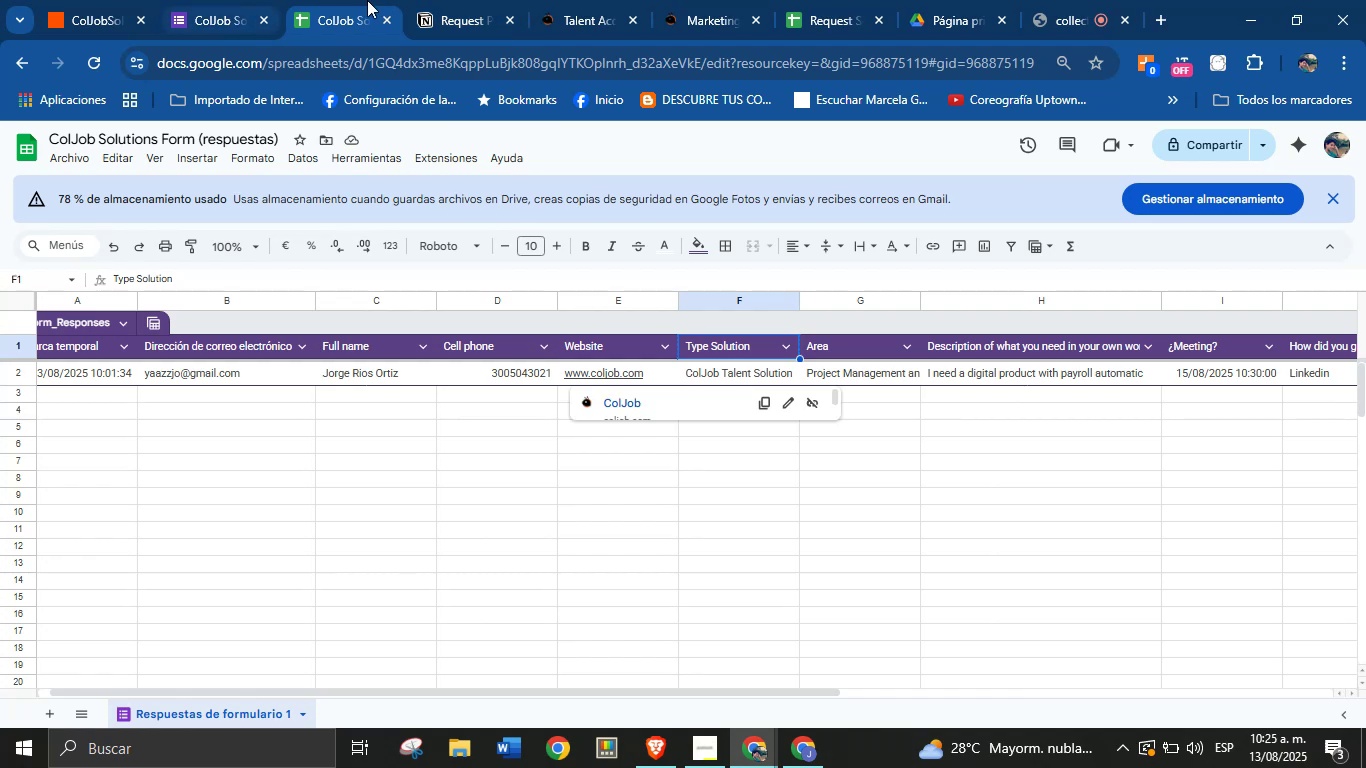 
left_click([419, 0])
 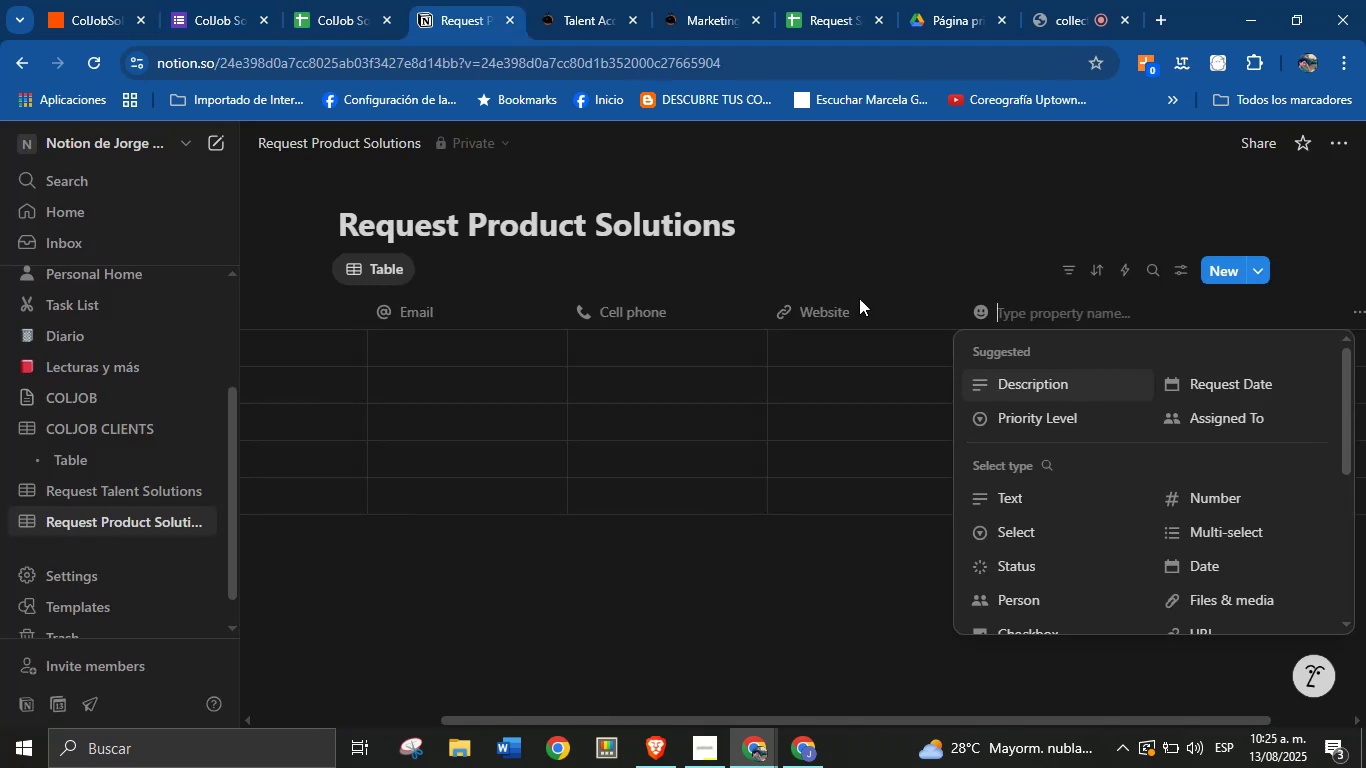 
key(Control+V)
 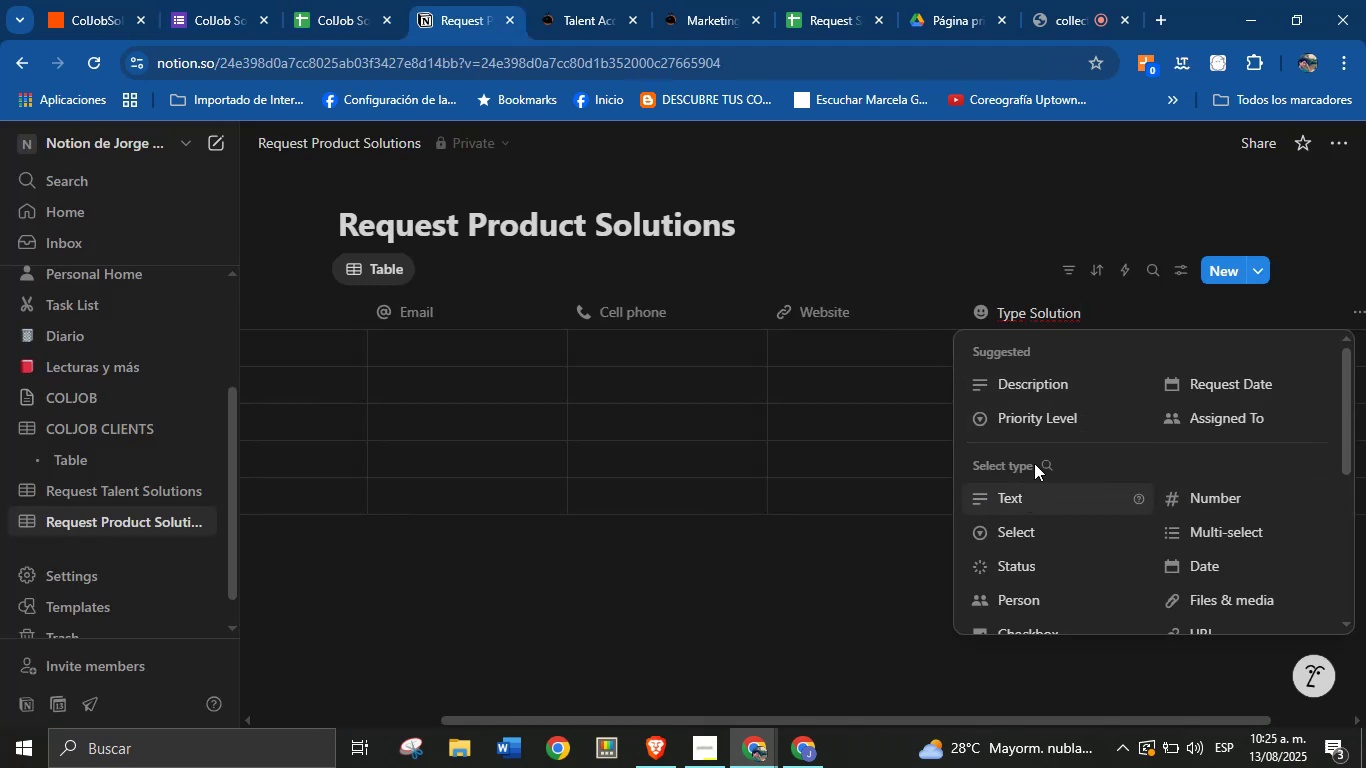 
left_click([1046, 502])
 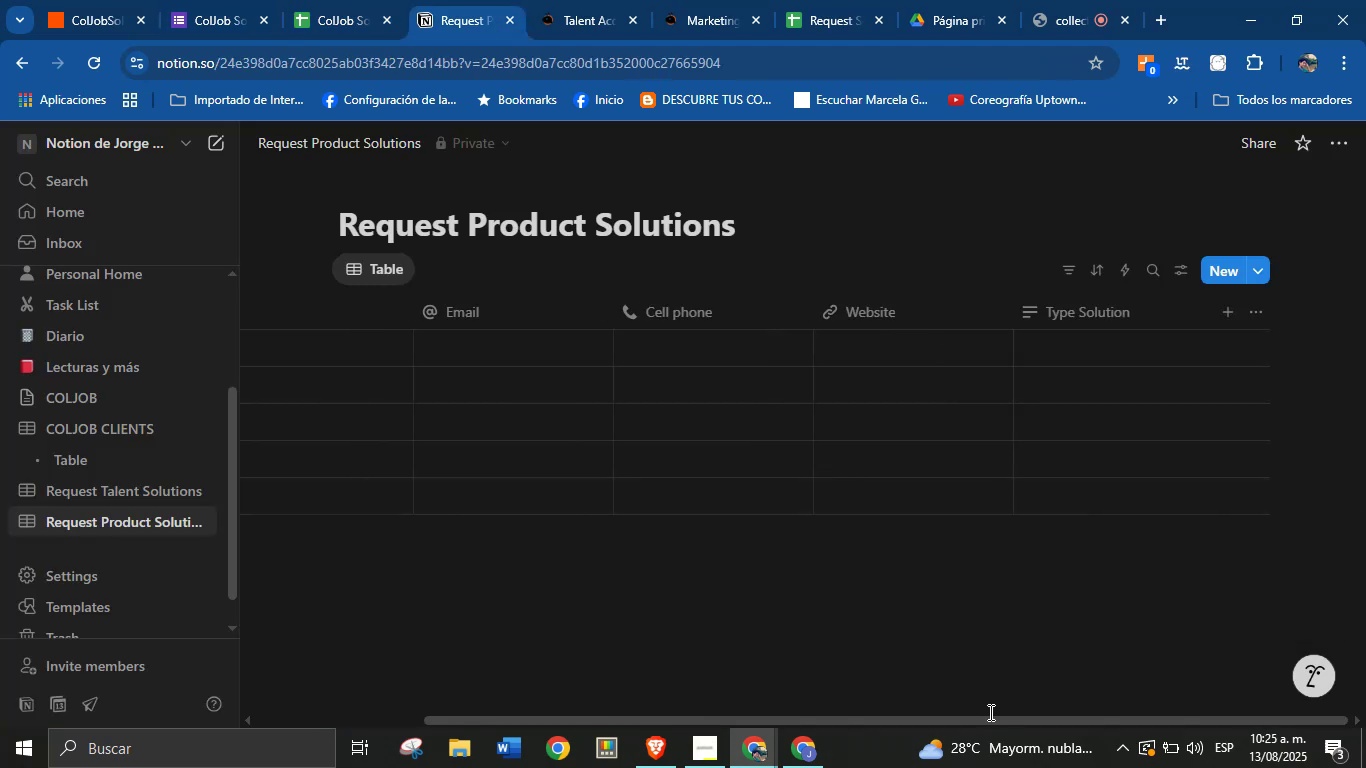 
left_click_drag(start_coordinate=[989, 718], to_coordinate=[1022, 715])
 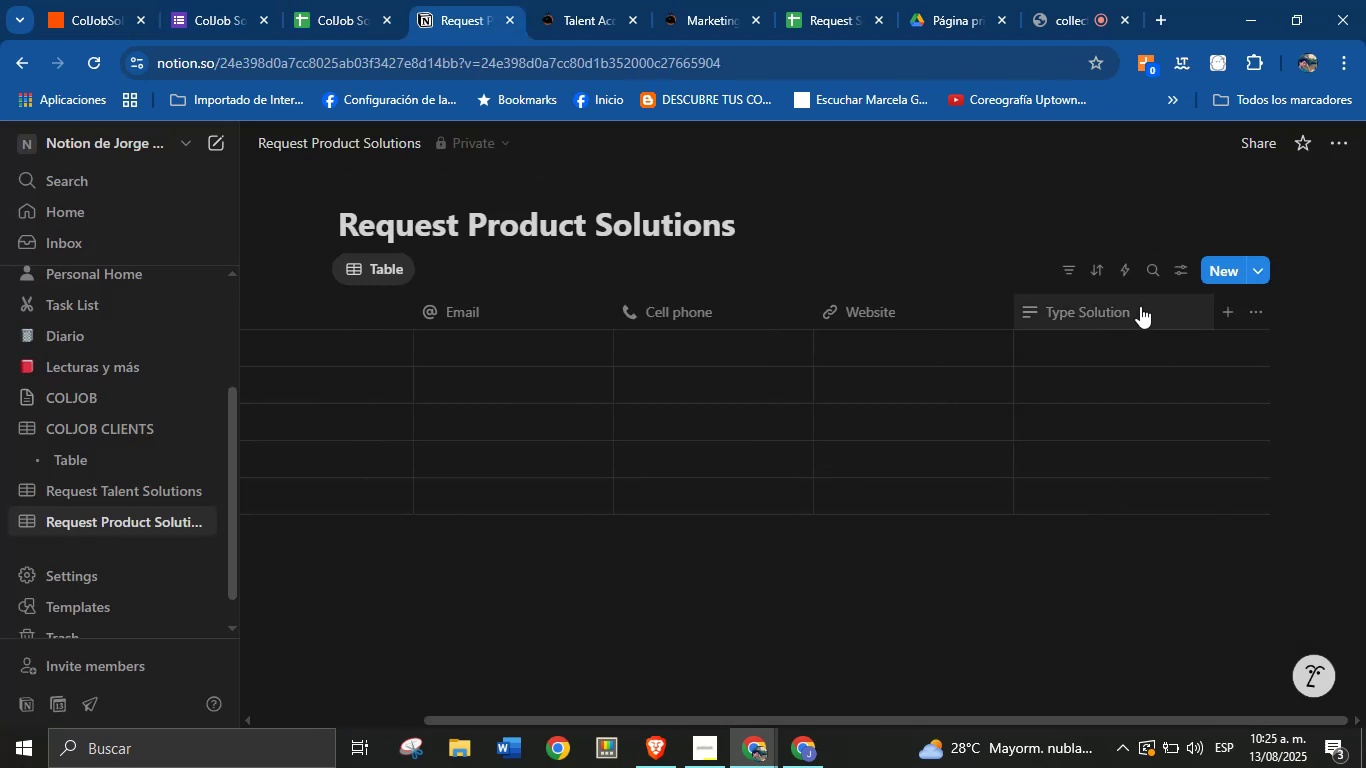 
left_click([1140, 306])
 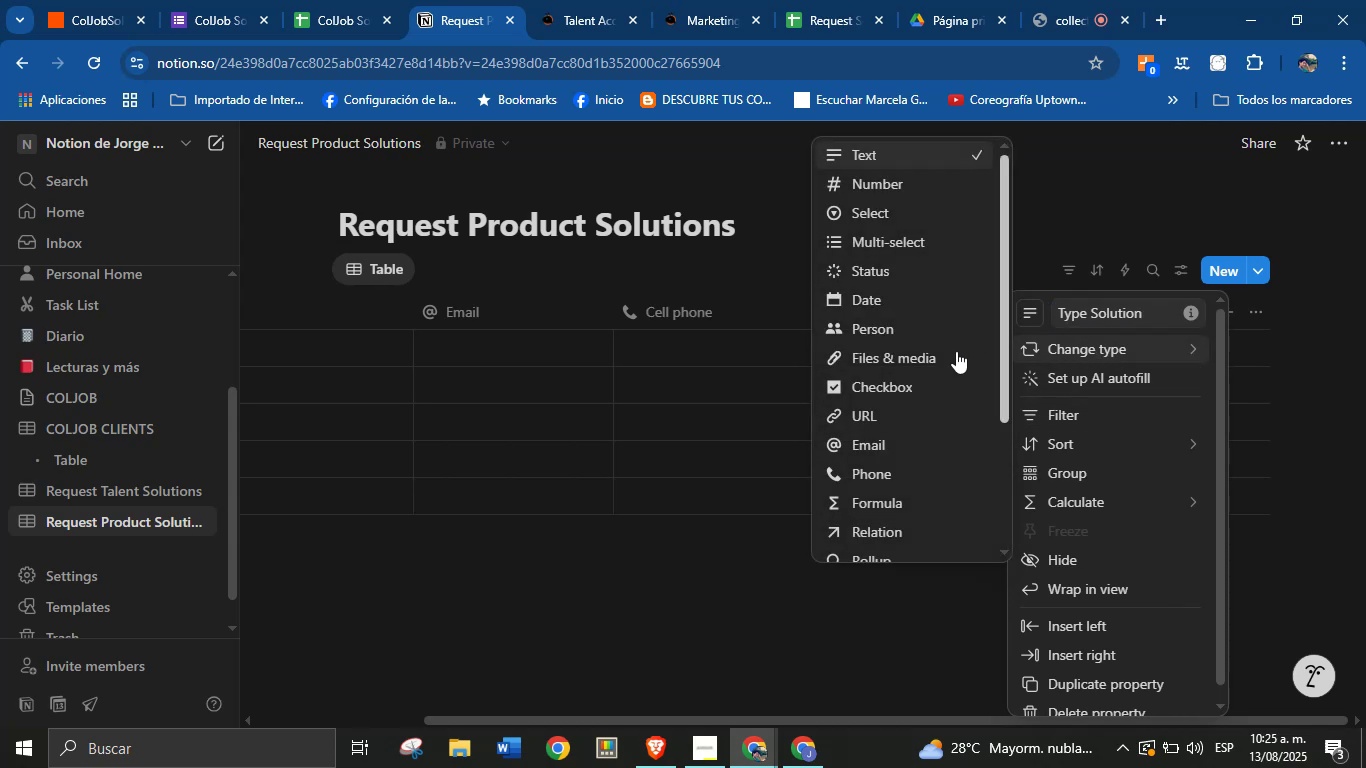 
wait(5.08)
 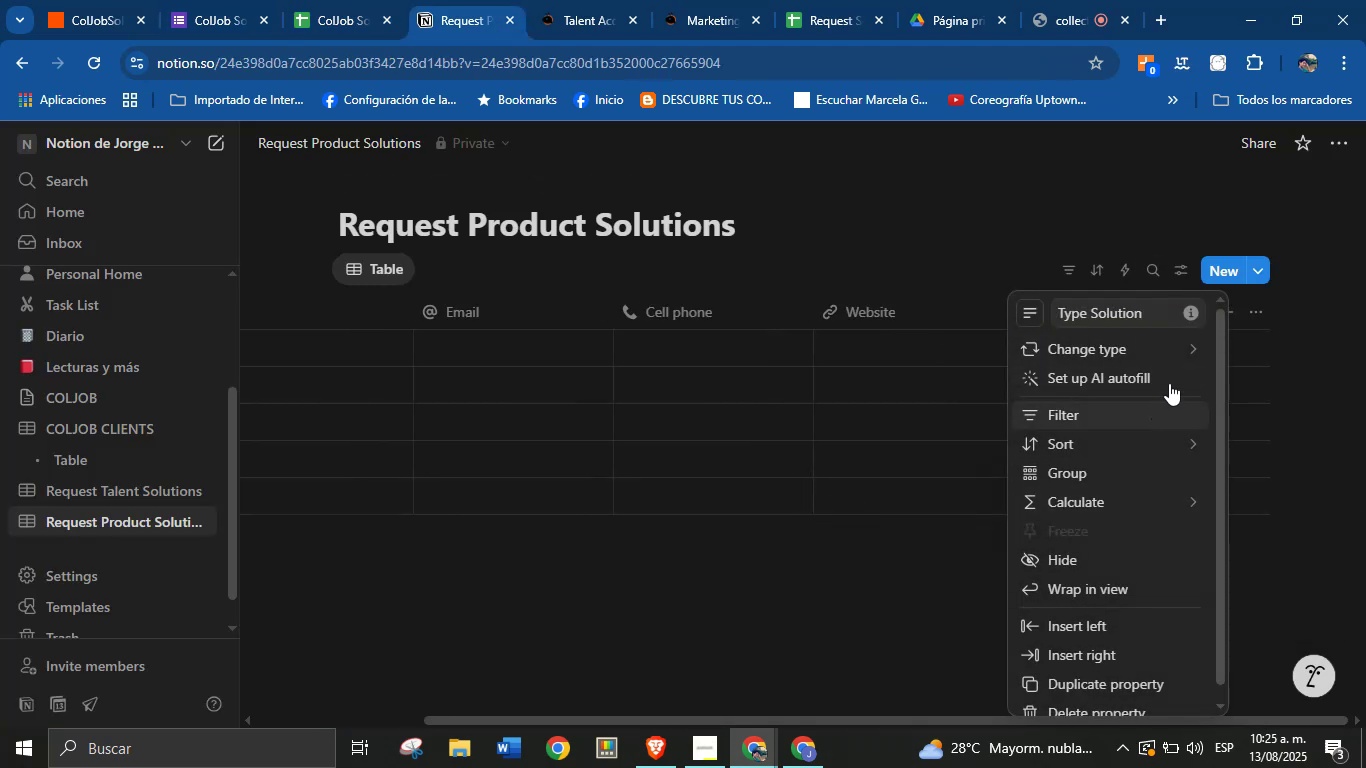 
left_click([896, 243])
 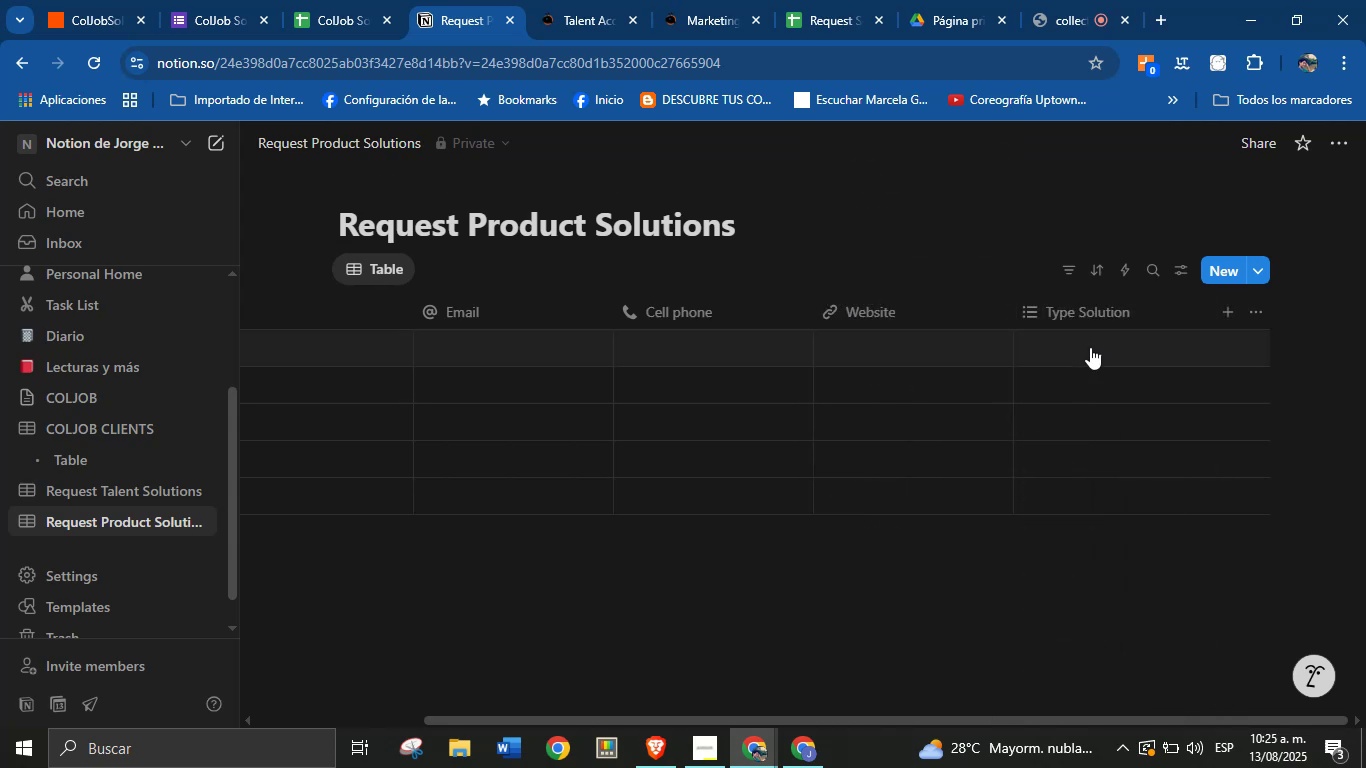 
left_click([1111, 319])
 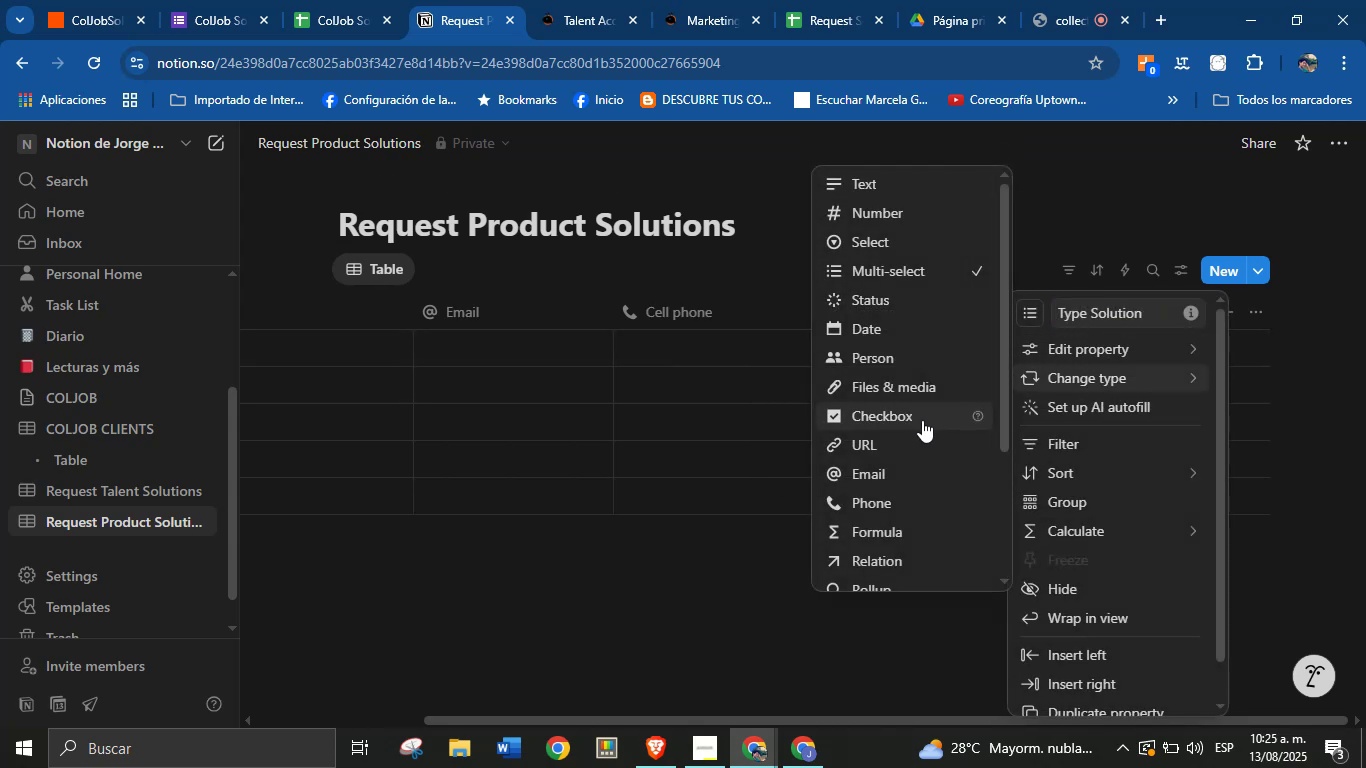 
left_click([888, 247])
 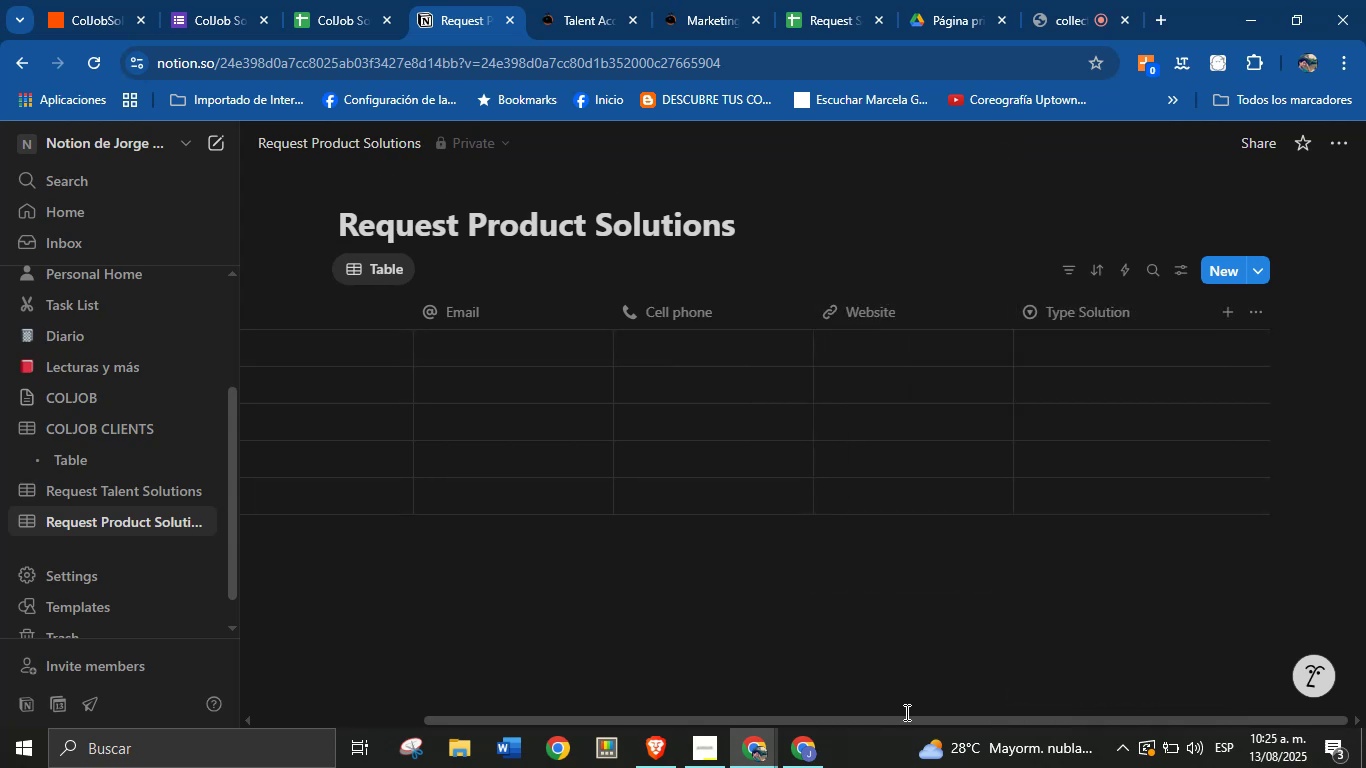 
left_click_drag(start_coordinate=[905, 718], to_coordinate=[1007, 711])
 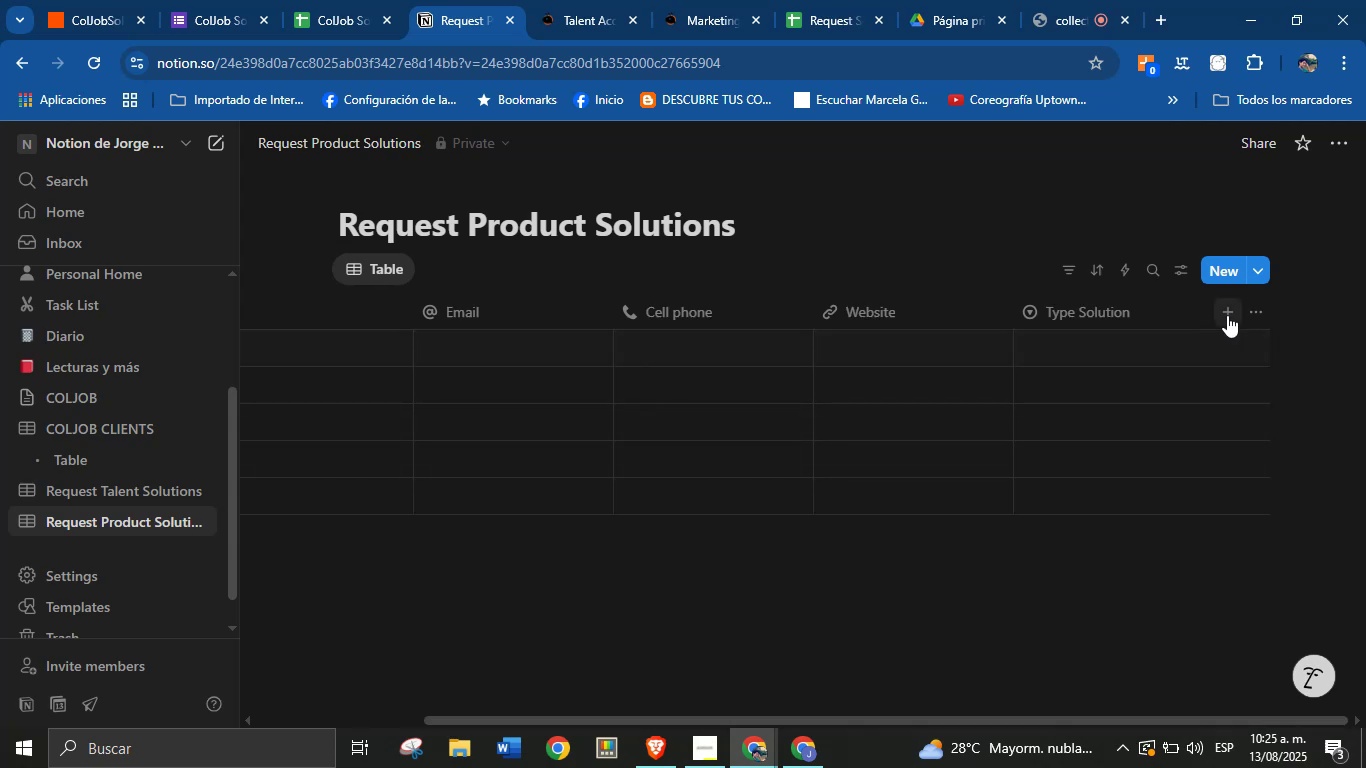 
left_click([1231, 307])
 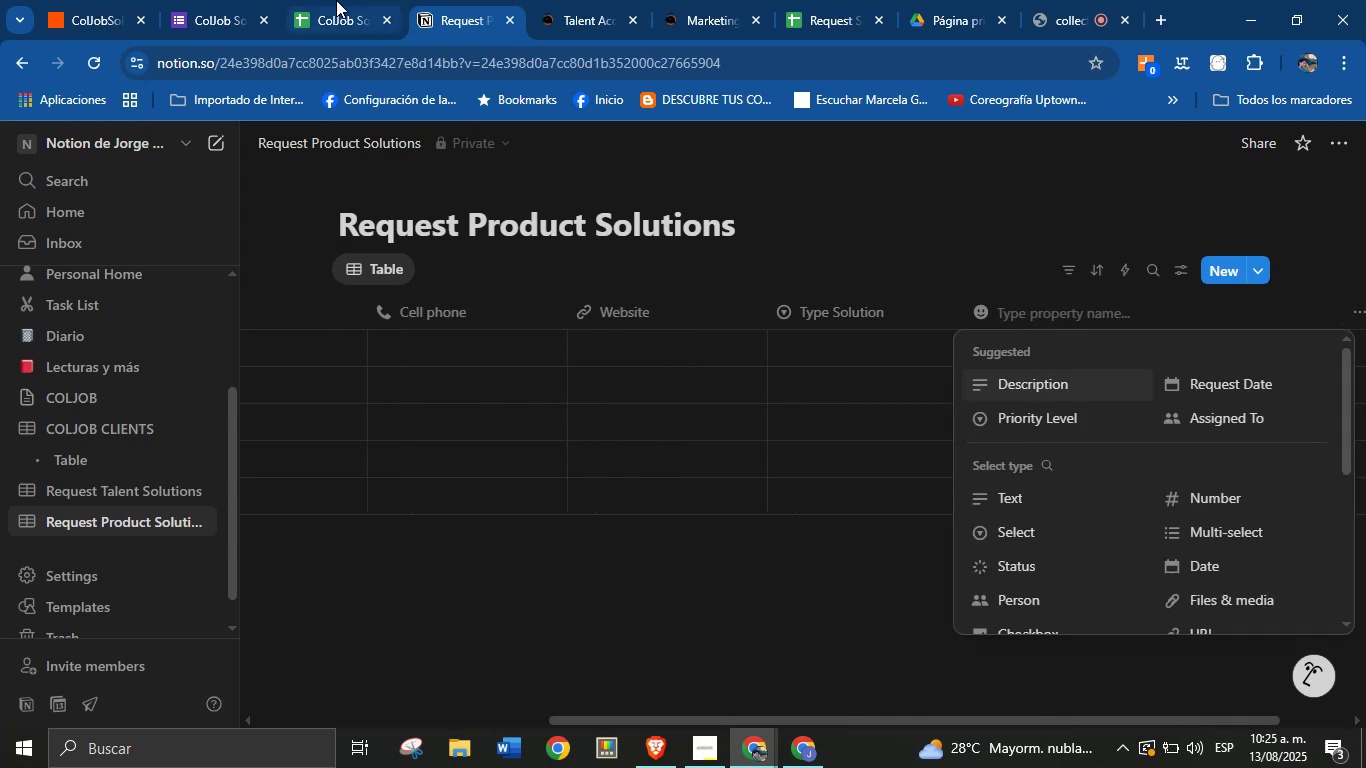 
left_click([336, 0])
 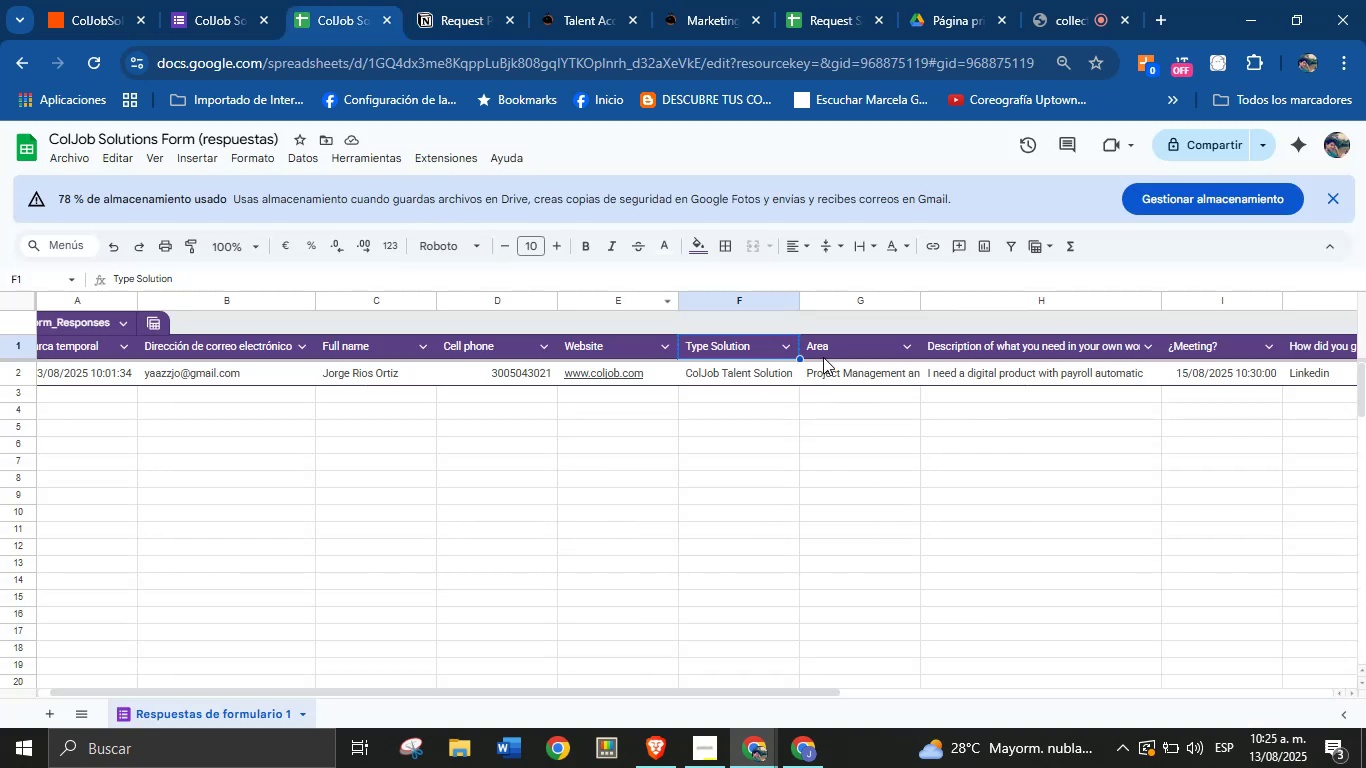 
left_click([834, 346])
 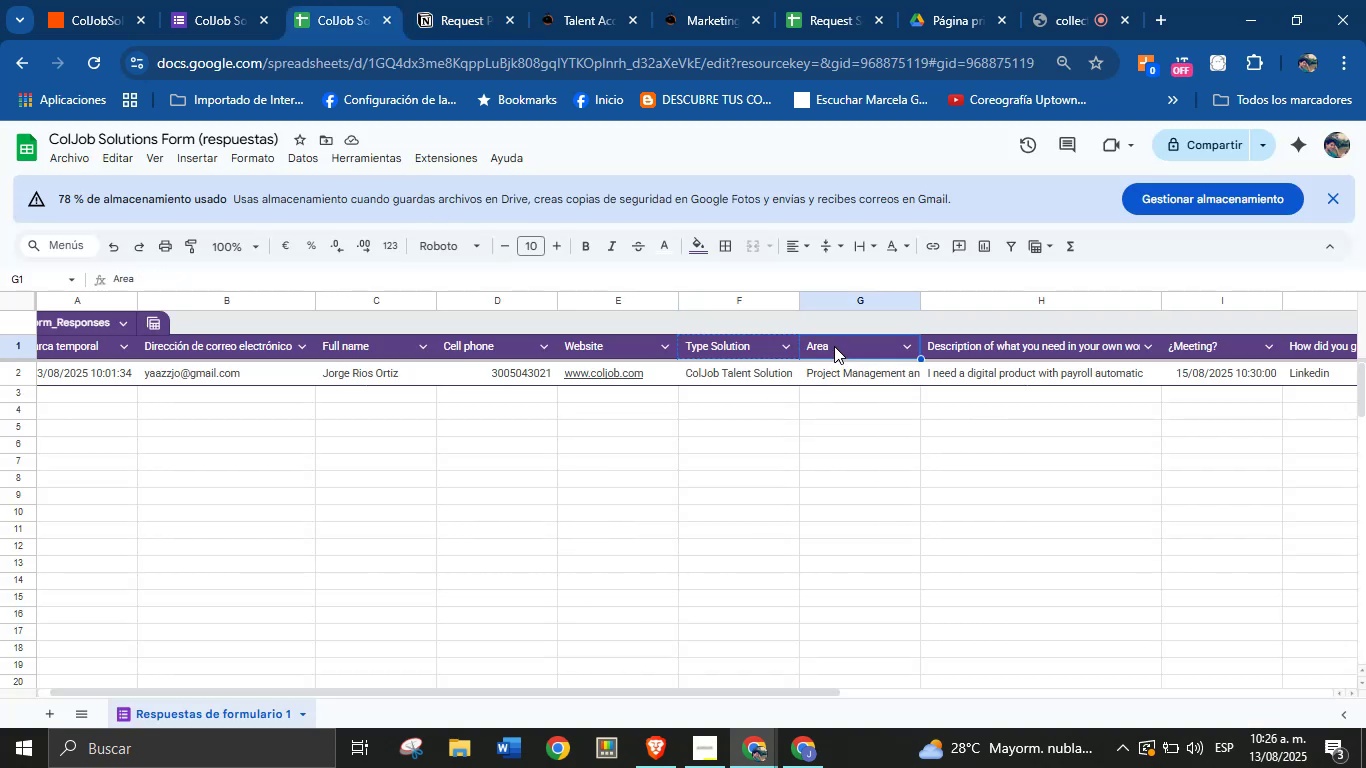 
key(Control+C)
 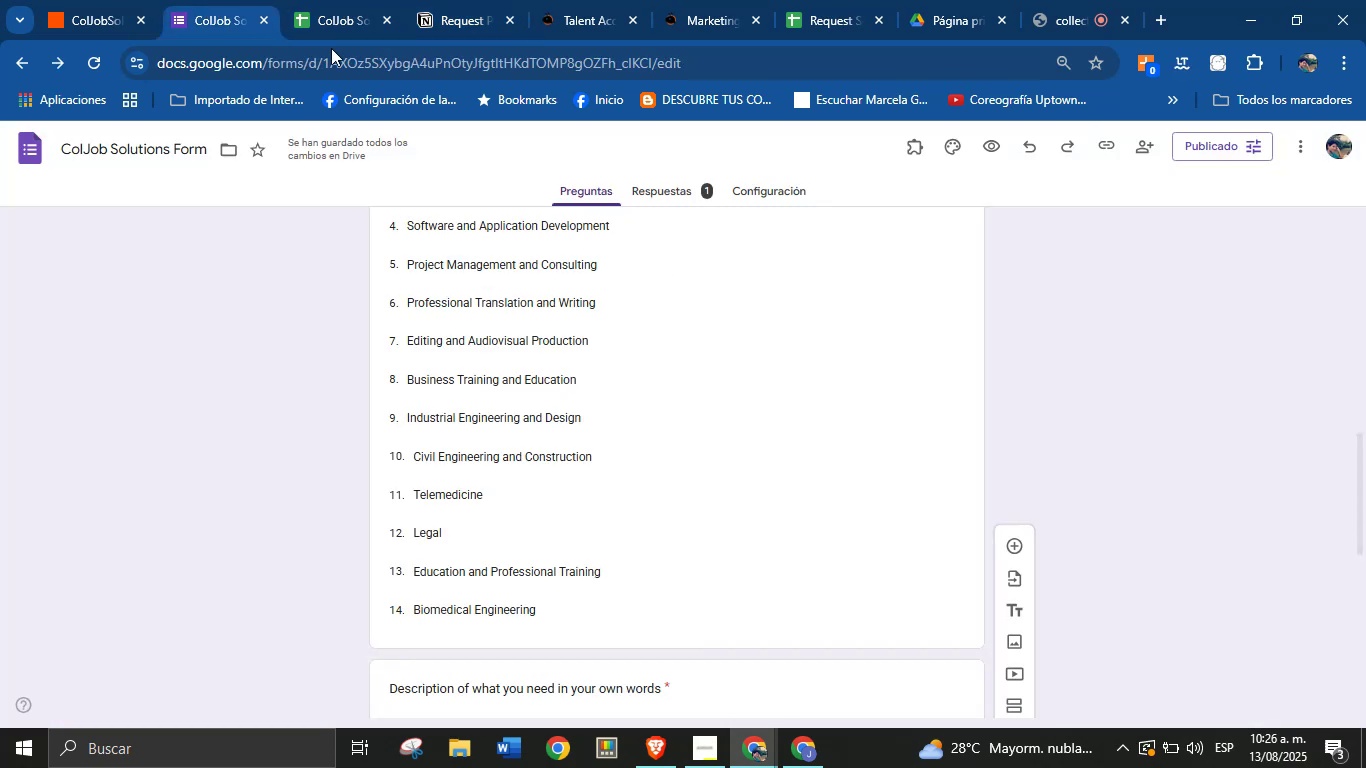 
left_click([457, 0])
 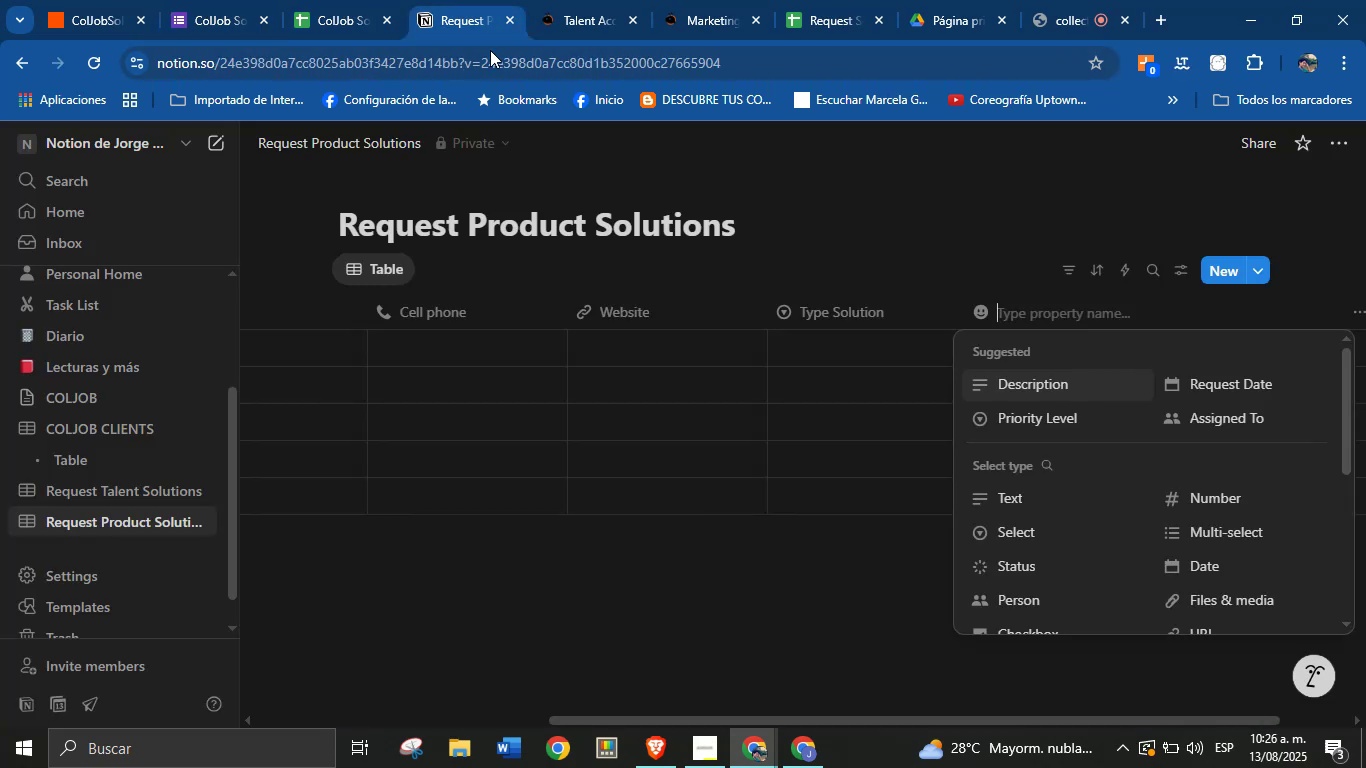 
key(Control+V)
 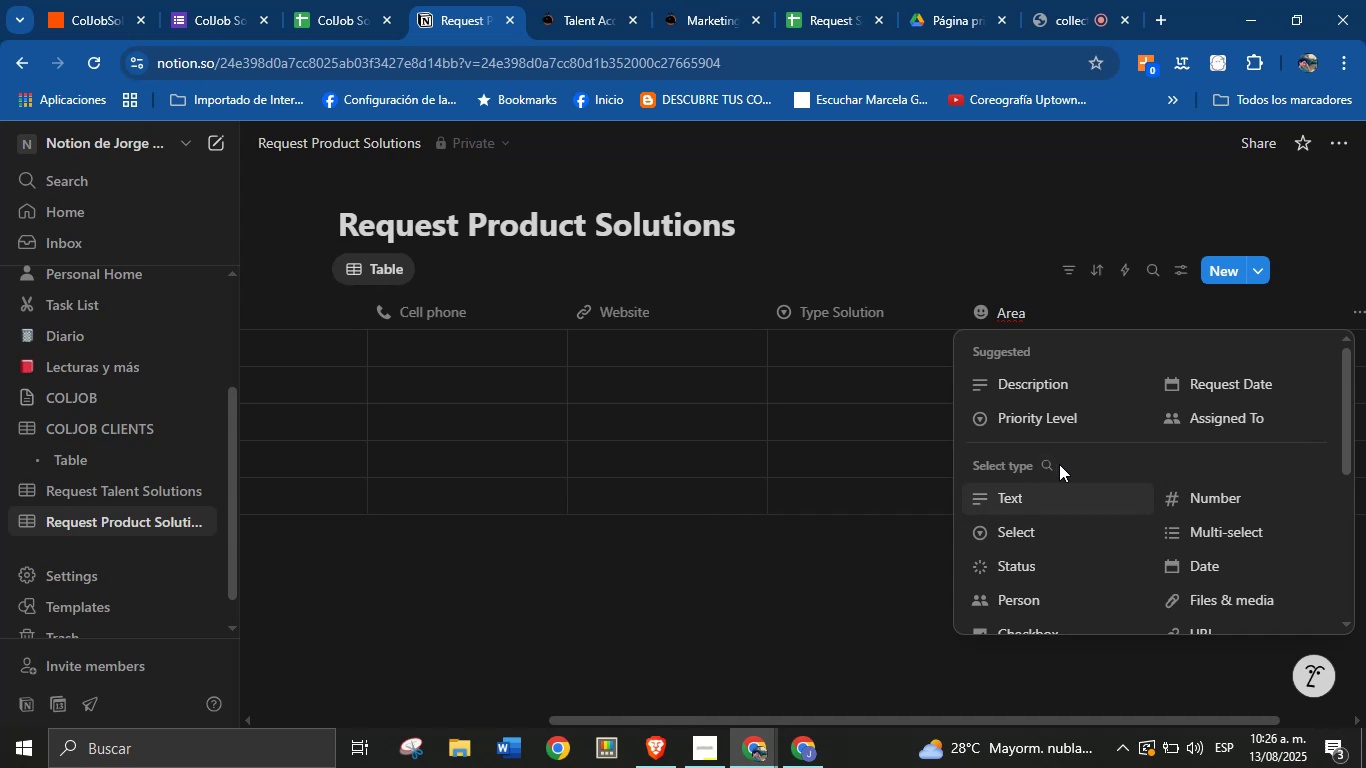 
left_click([1052, 498])
 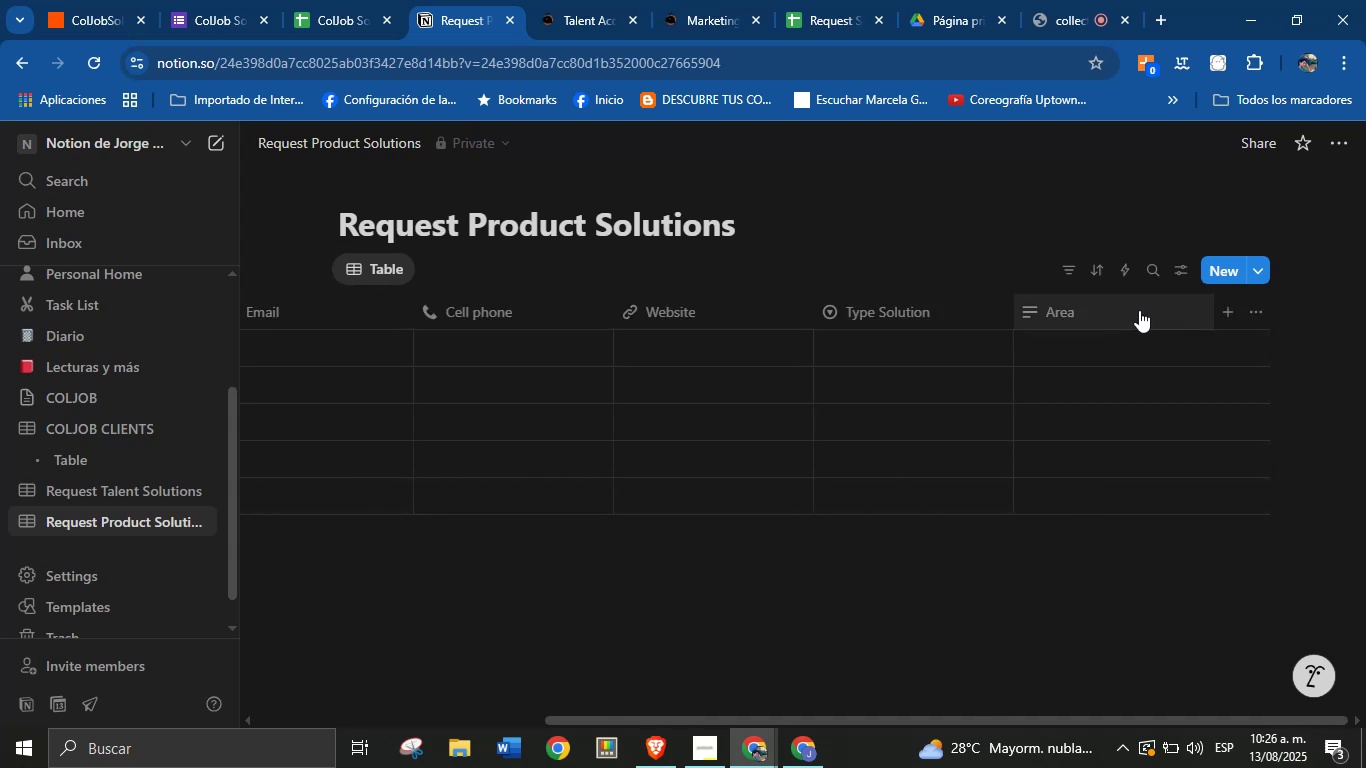 
left_click([1139, 310])
 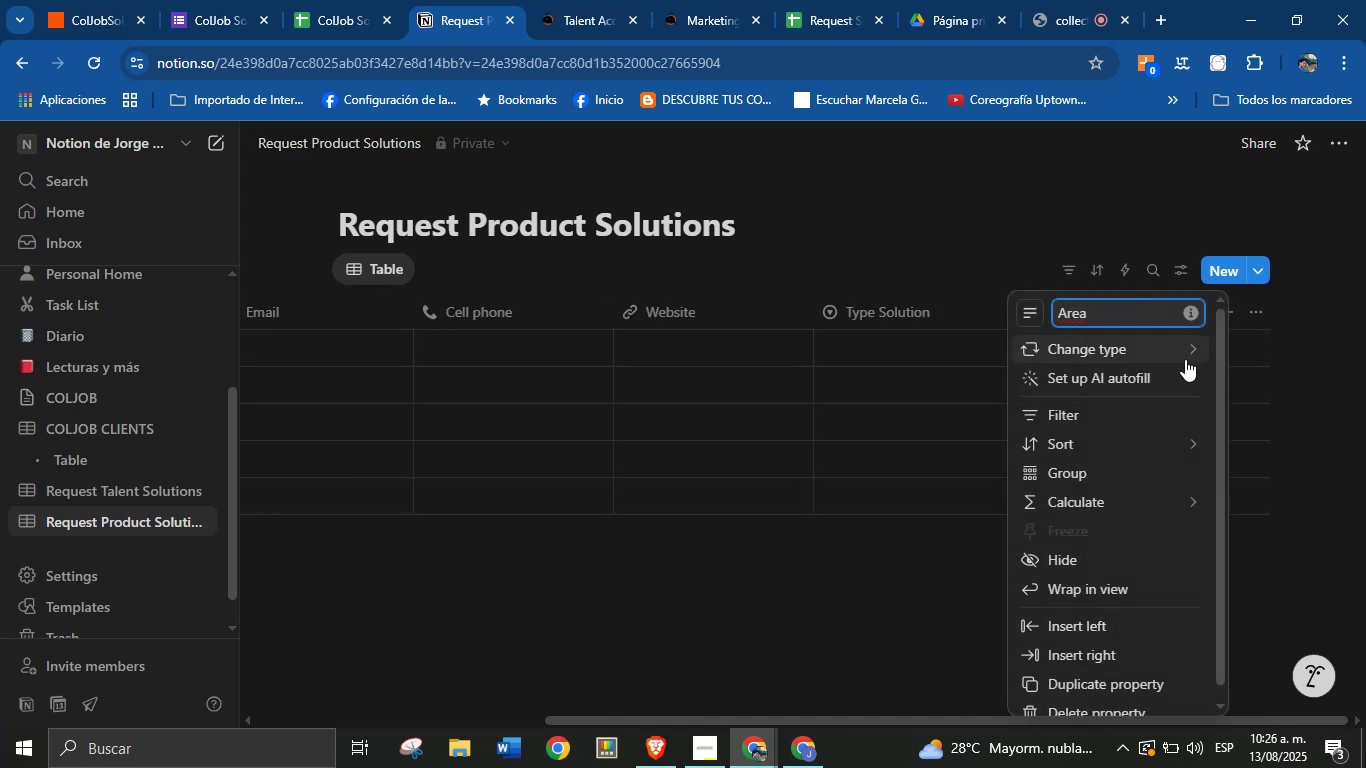 
left_click([1189, 347])
 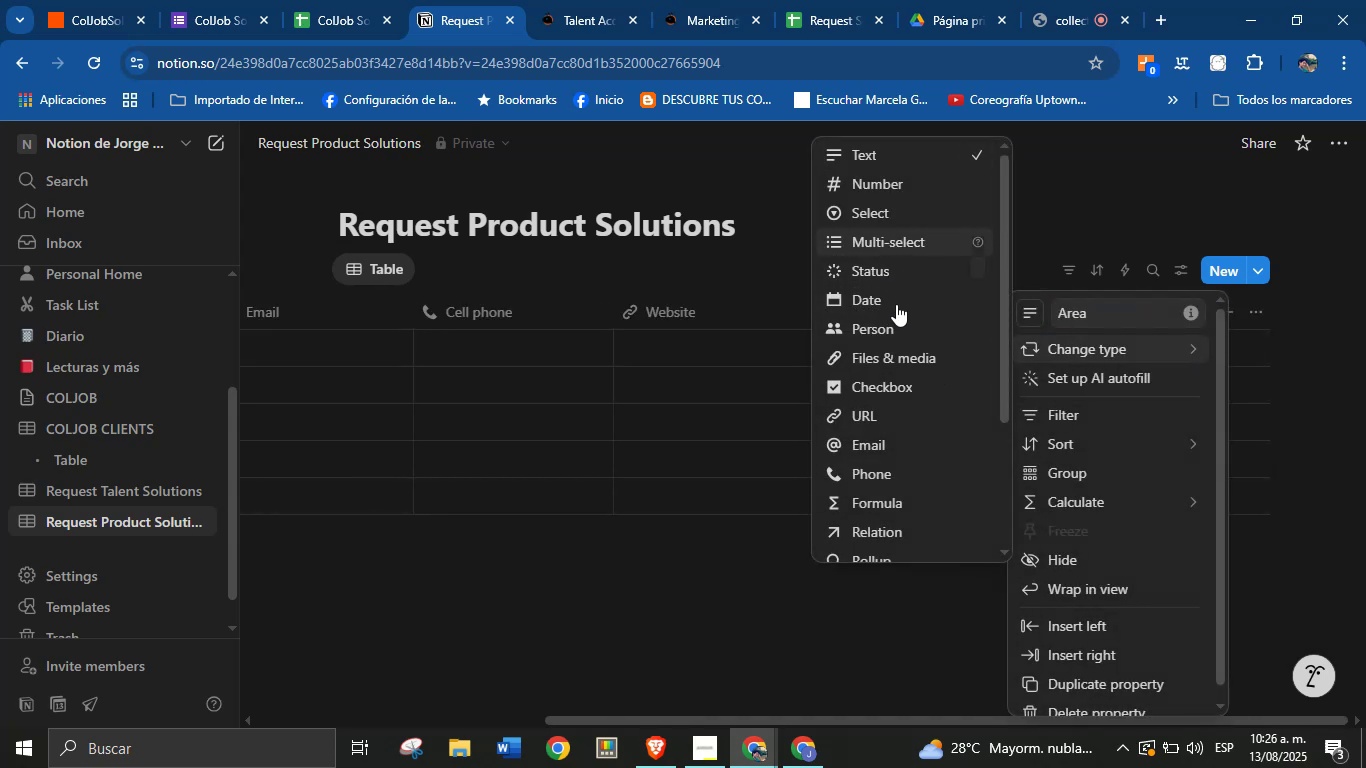 
scroll: coordinate [895, 420], scroll_direction: down, amount: 2.0
 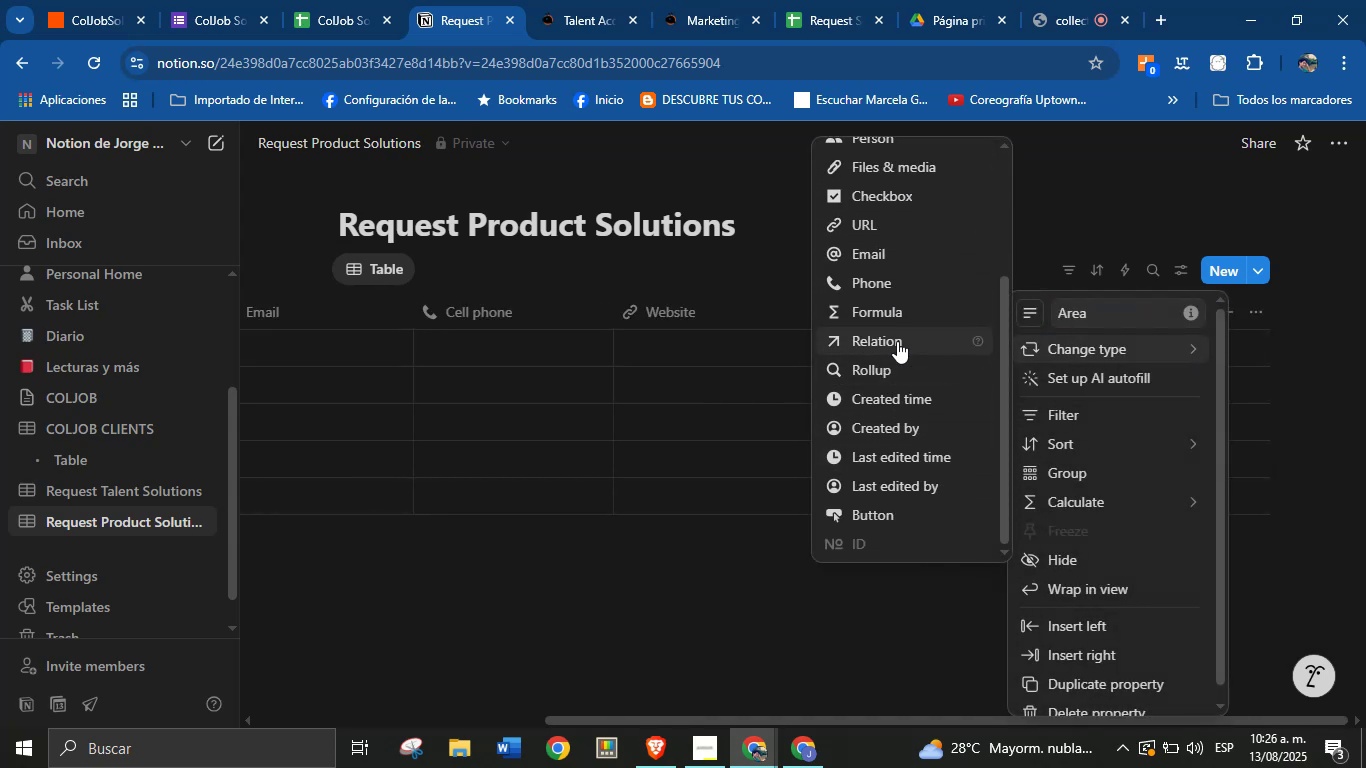 
scroll: coordinate [889, 433], scroll_direction: up, amount: 7.0
 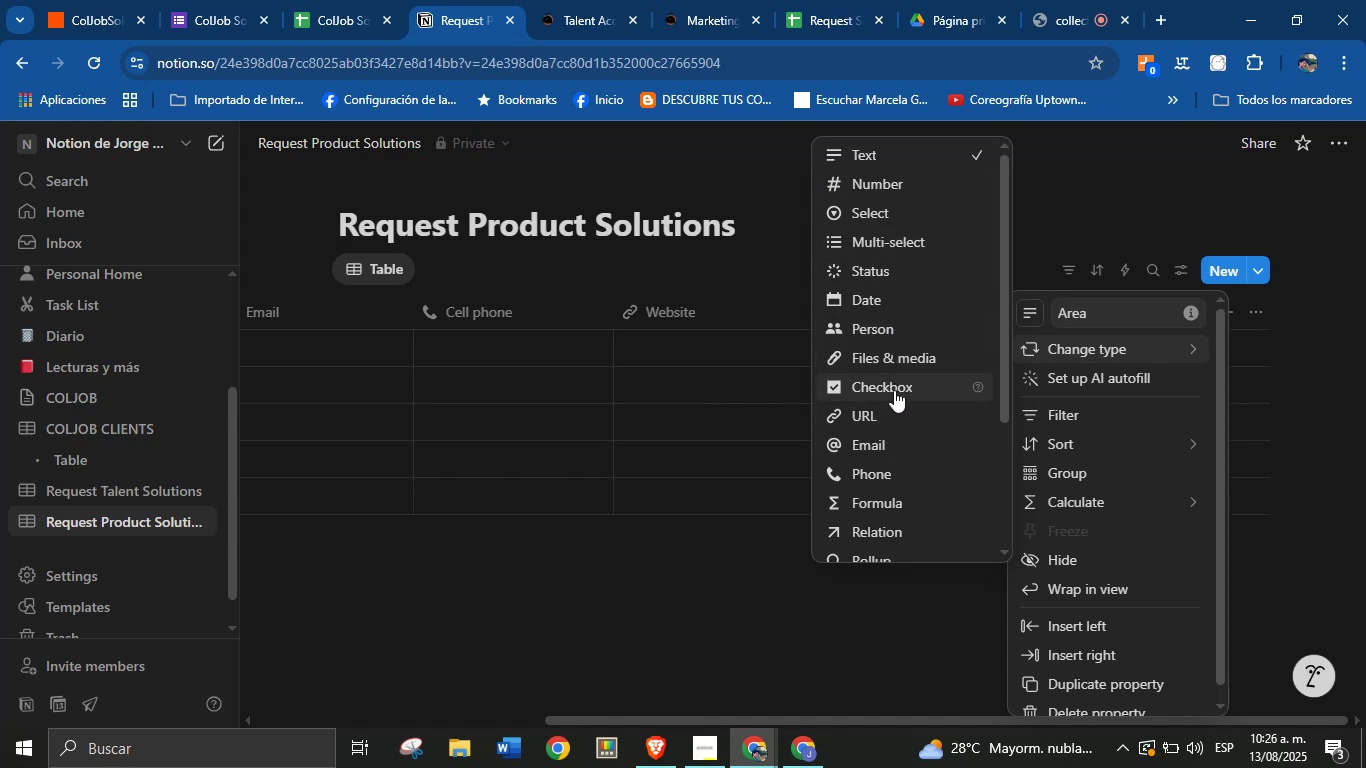 
wait(5.81)
 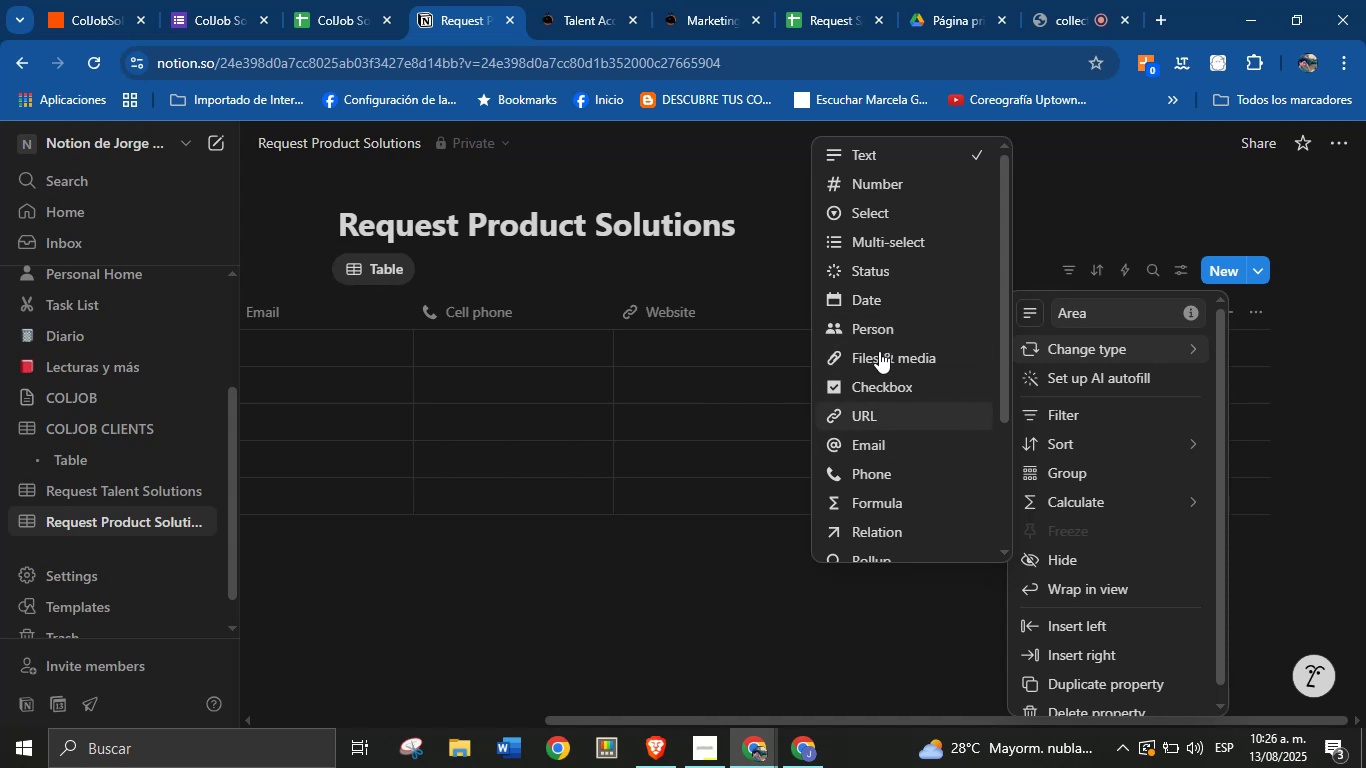 
left_click([889, 209])
 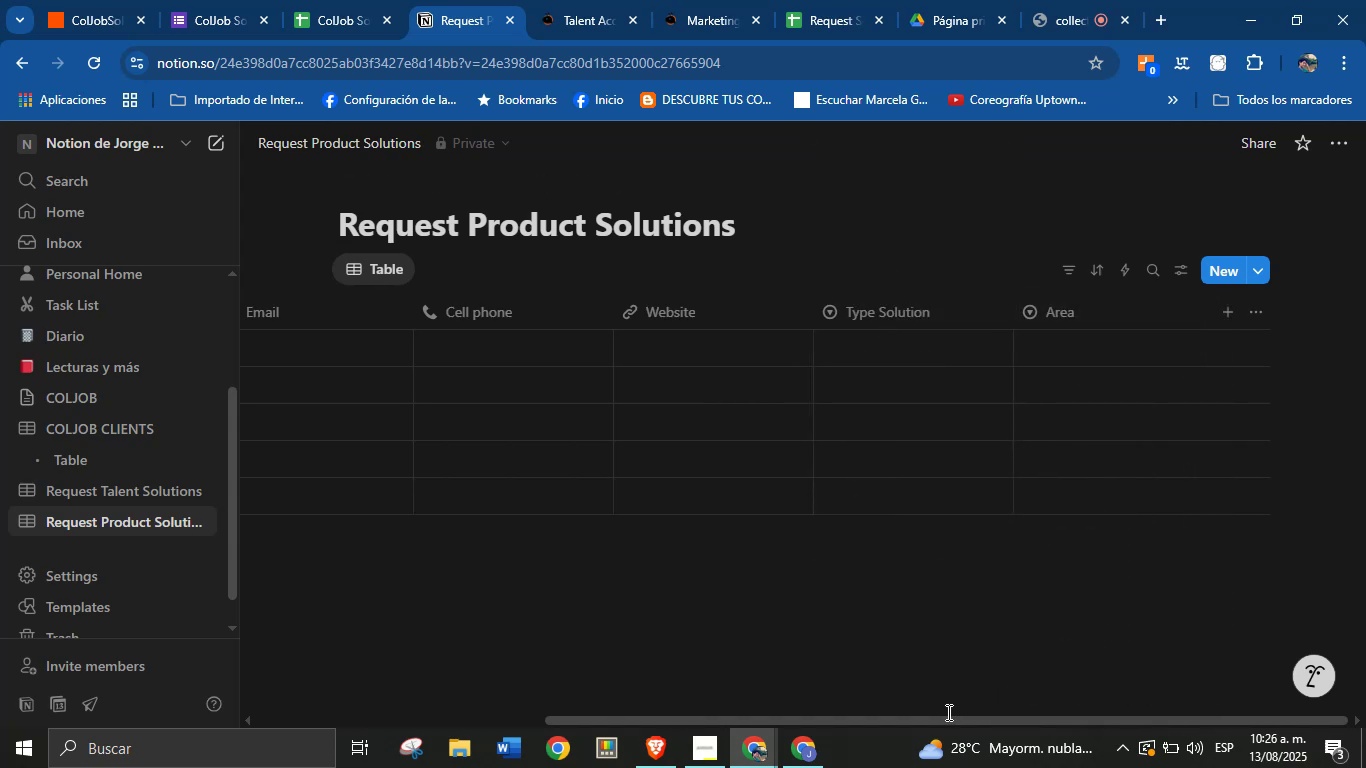 
left_click_drag(start_coordinate=[949, 720], to_coordinate=[985, 720])
 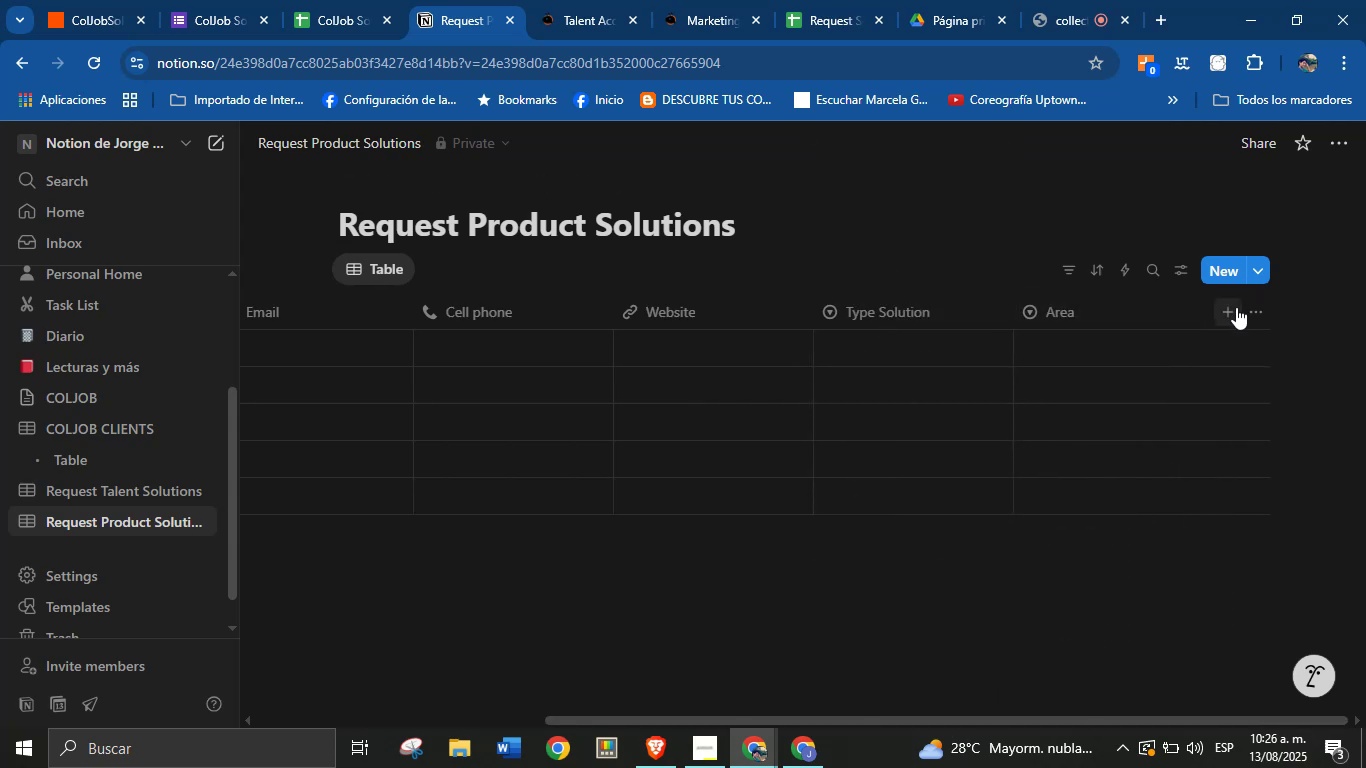 
left_click([1236, 308])
 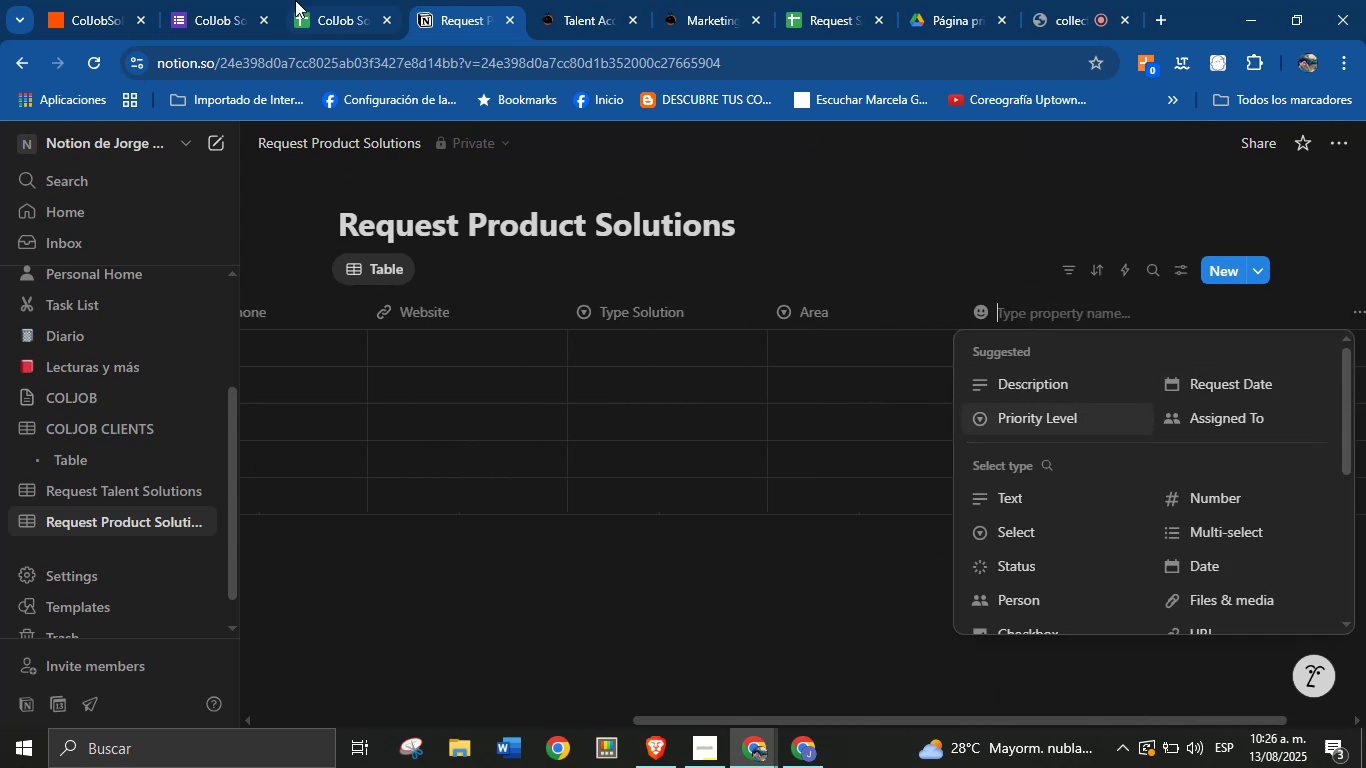 
left_click([326, 0])
 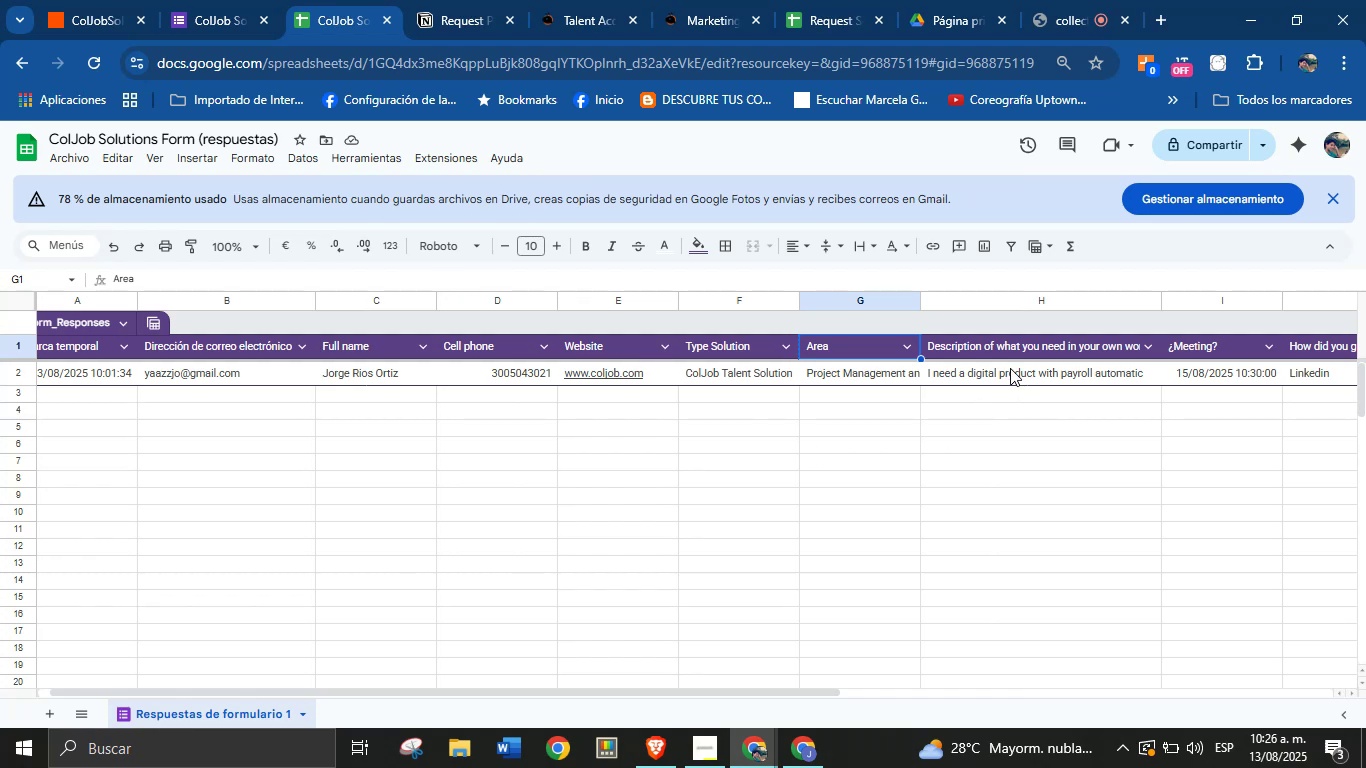 
left_click([1020, 353])
 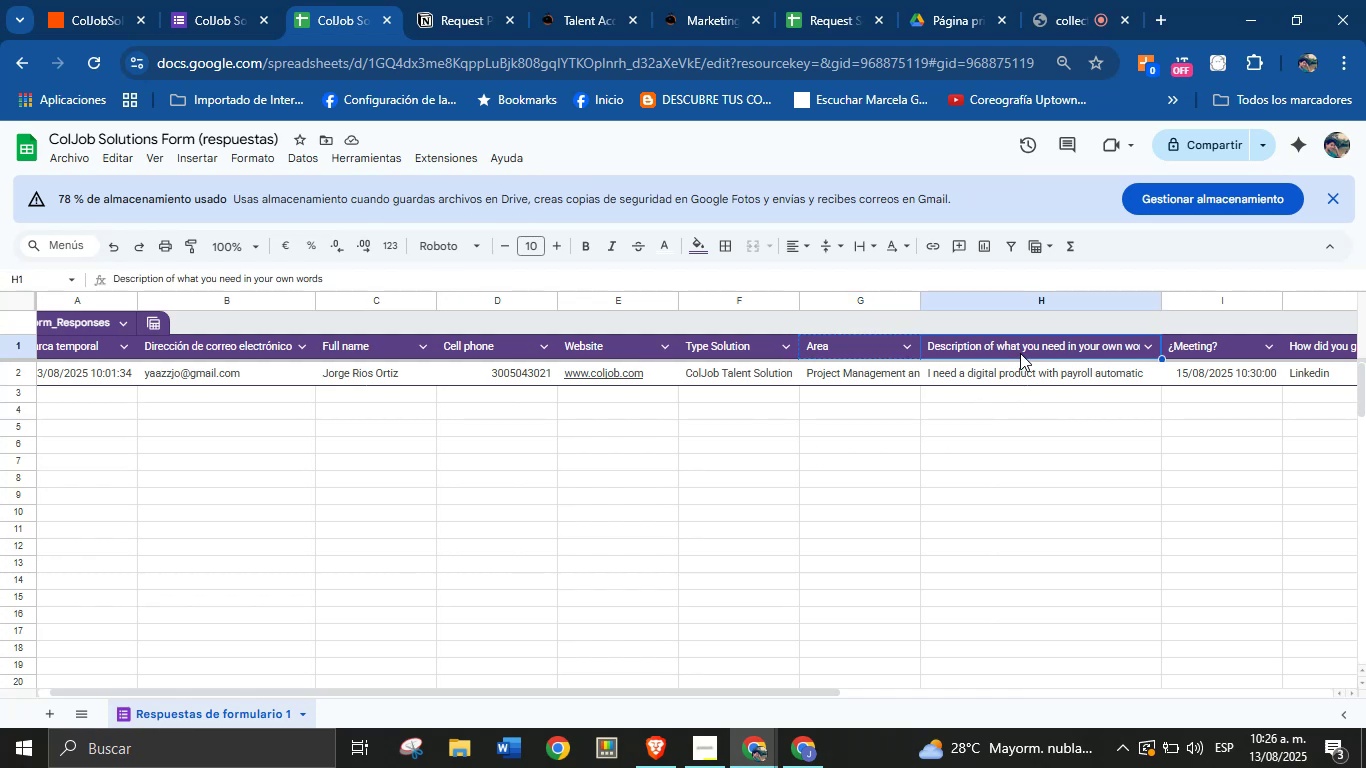 
key(Control+C)
 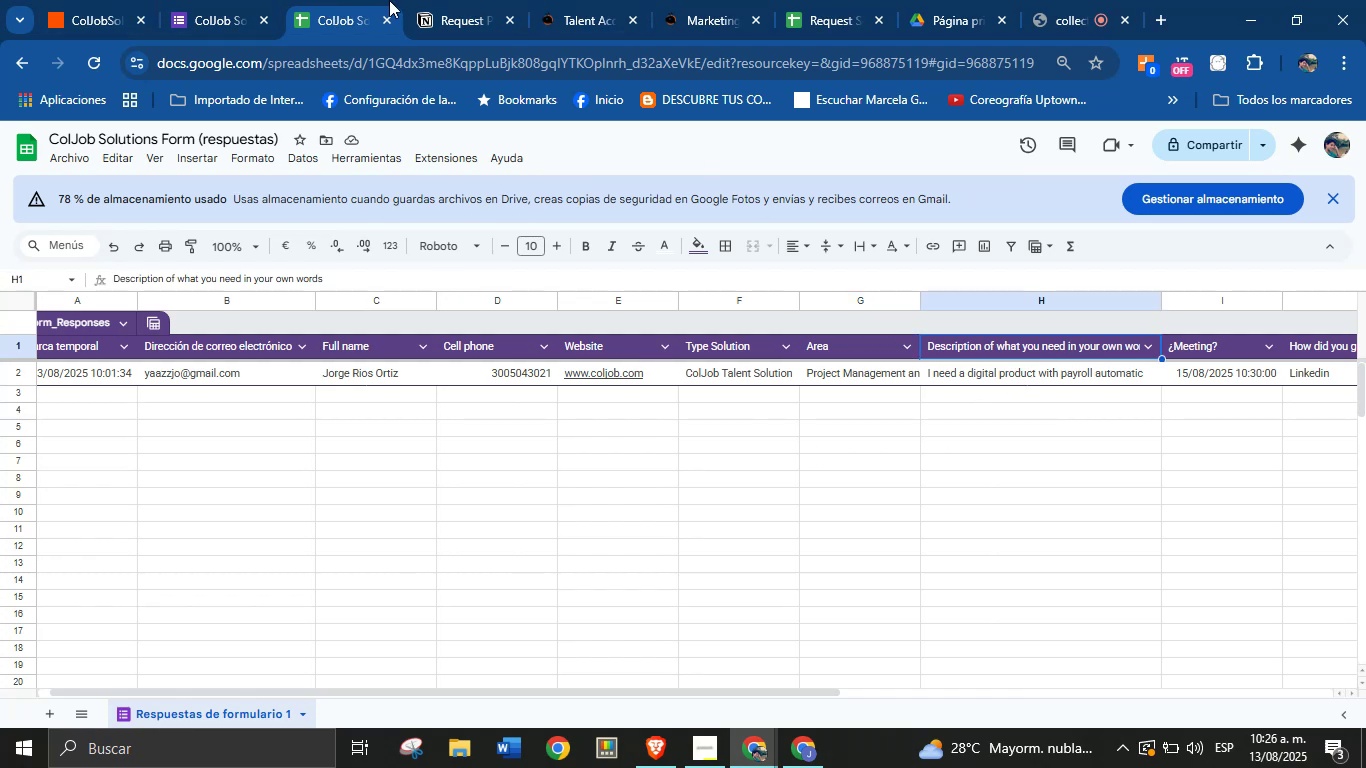 
left_click([432, 0])
 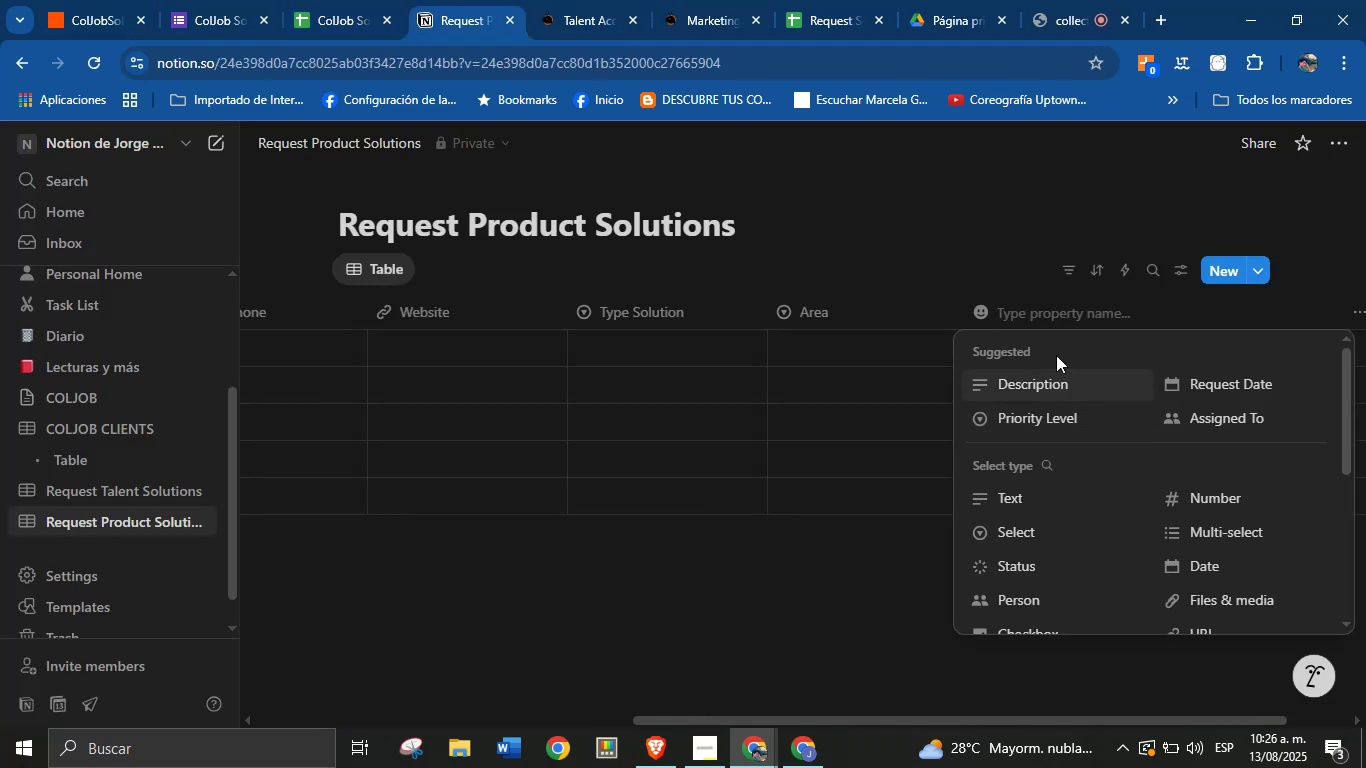 
key(Control+V)
 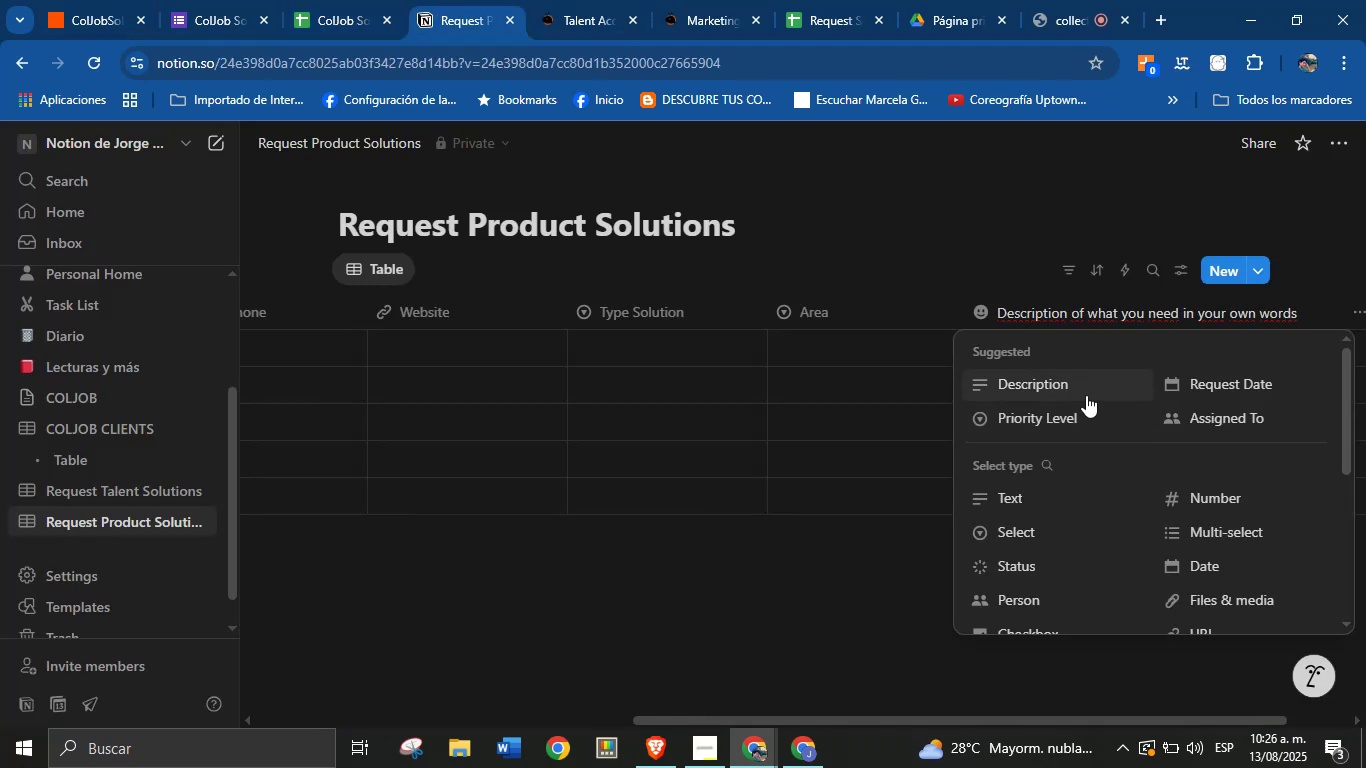 
left_click([1073, 383])
 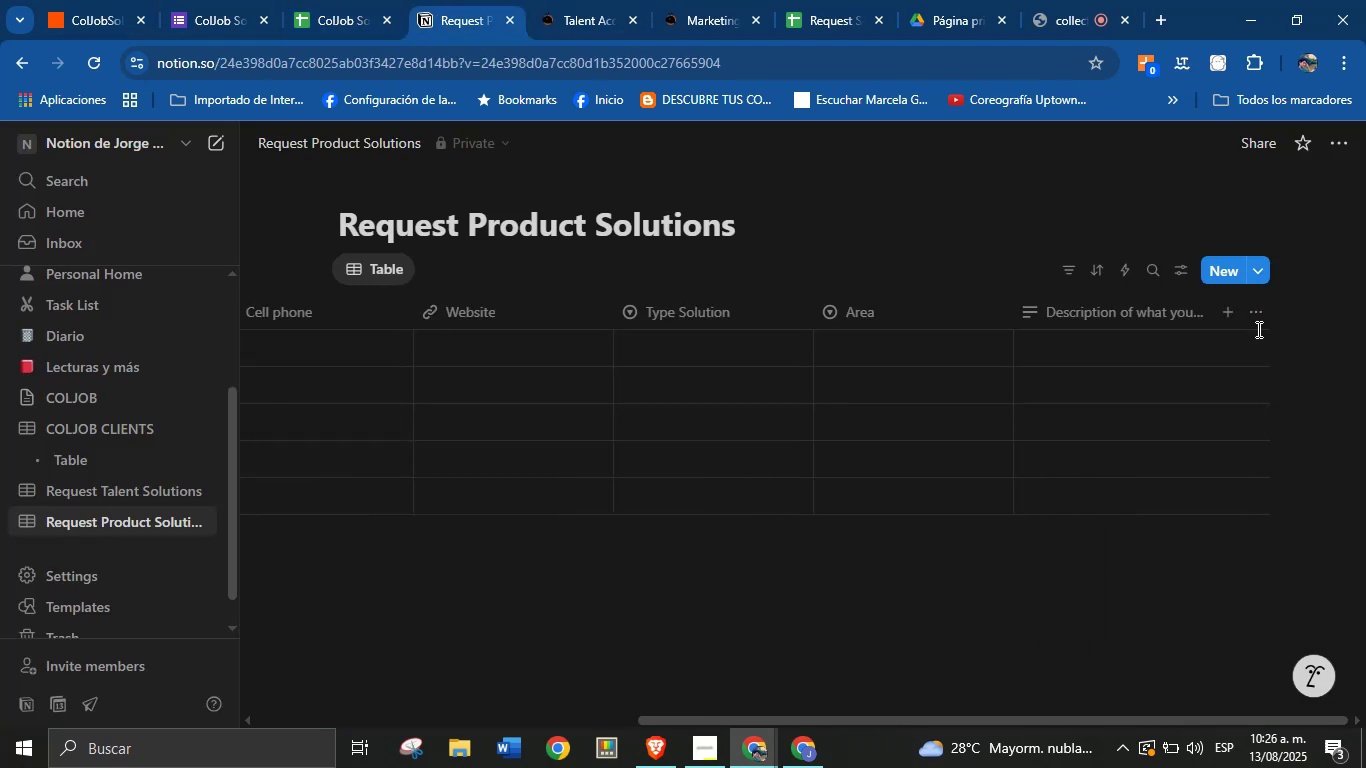 
left_click([1227, 321])
 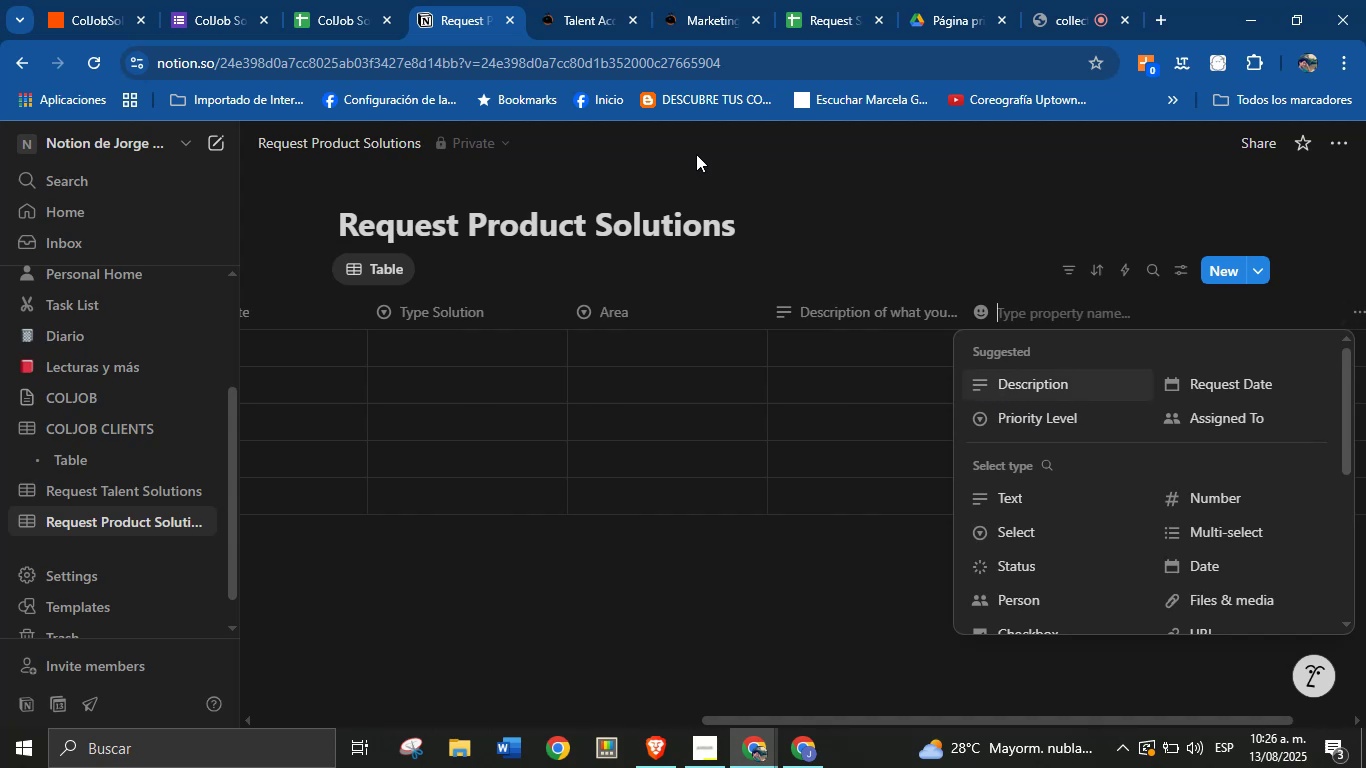 
left_click([321, 0])
 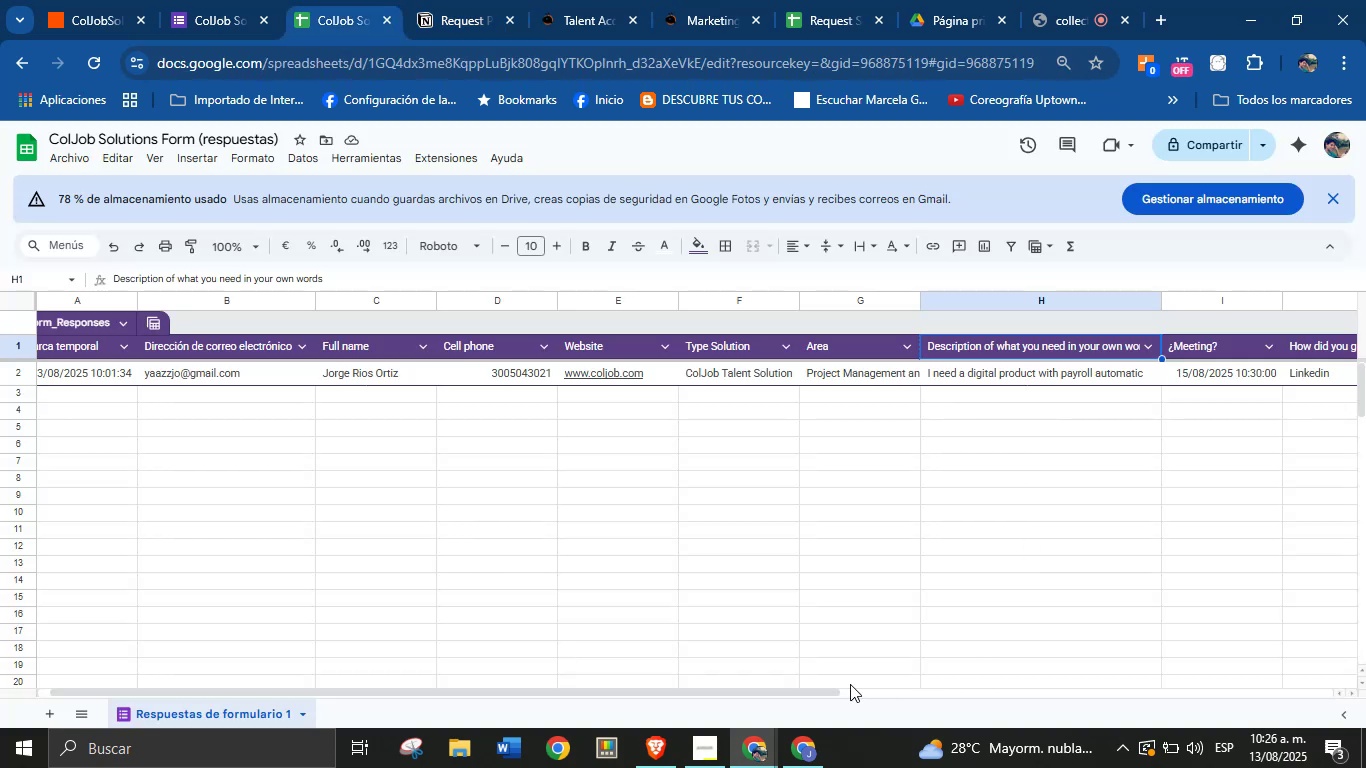 
left_click_drag(start_coordinate=[832, 694], to_coordinate=[1075, 667])
 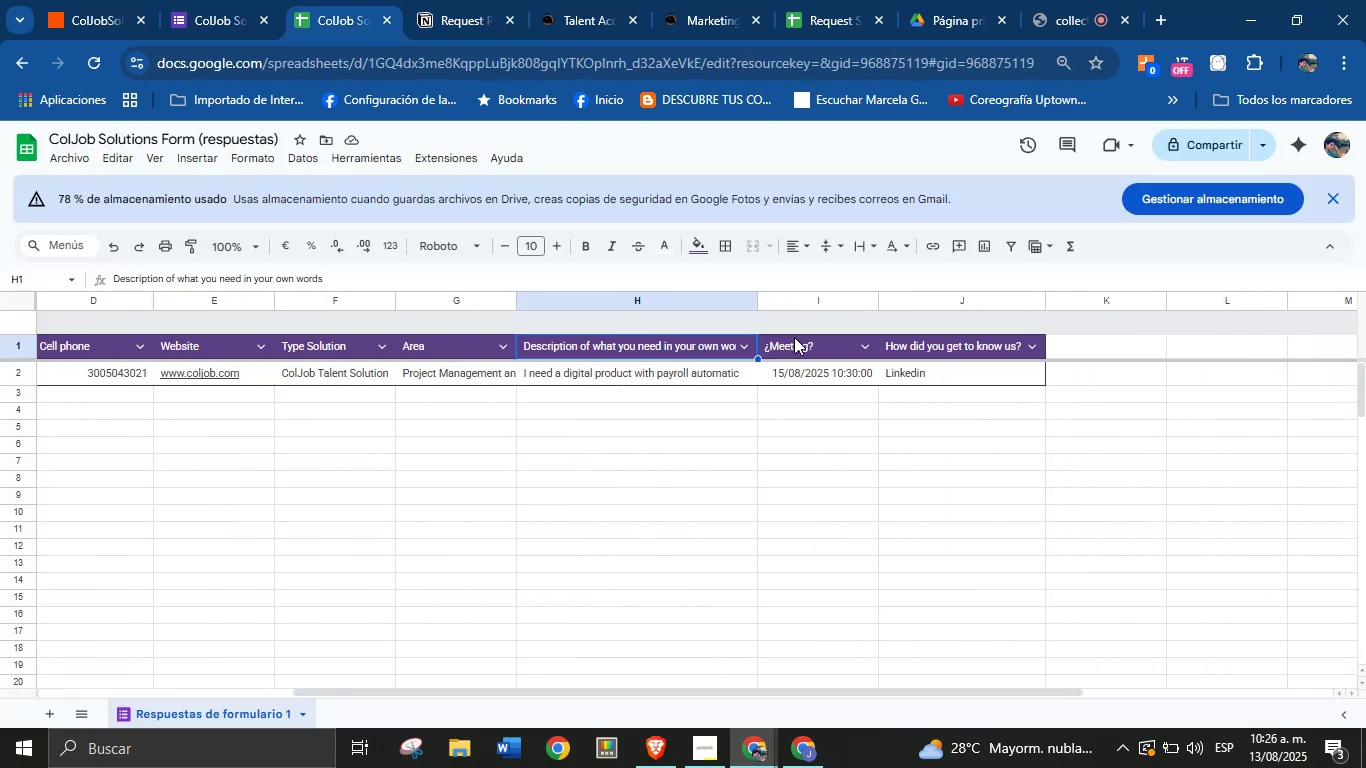 
left_click([795, 343])
 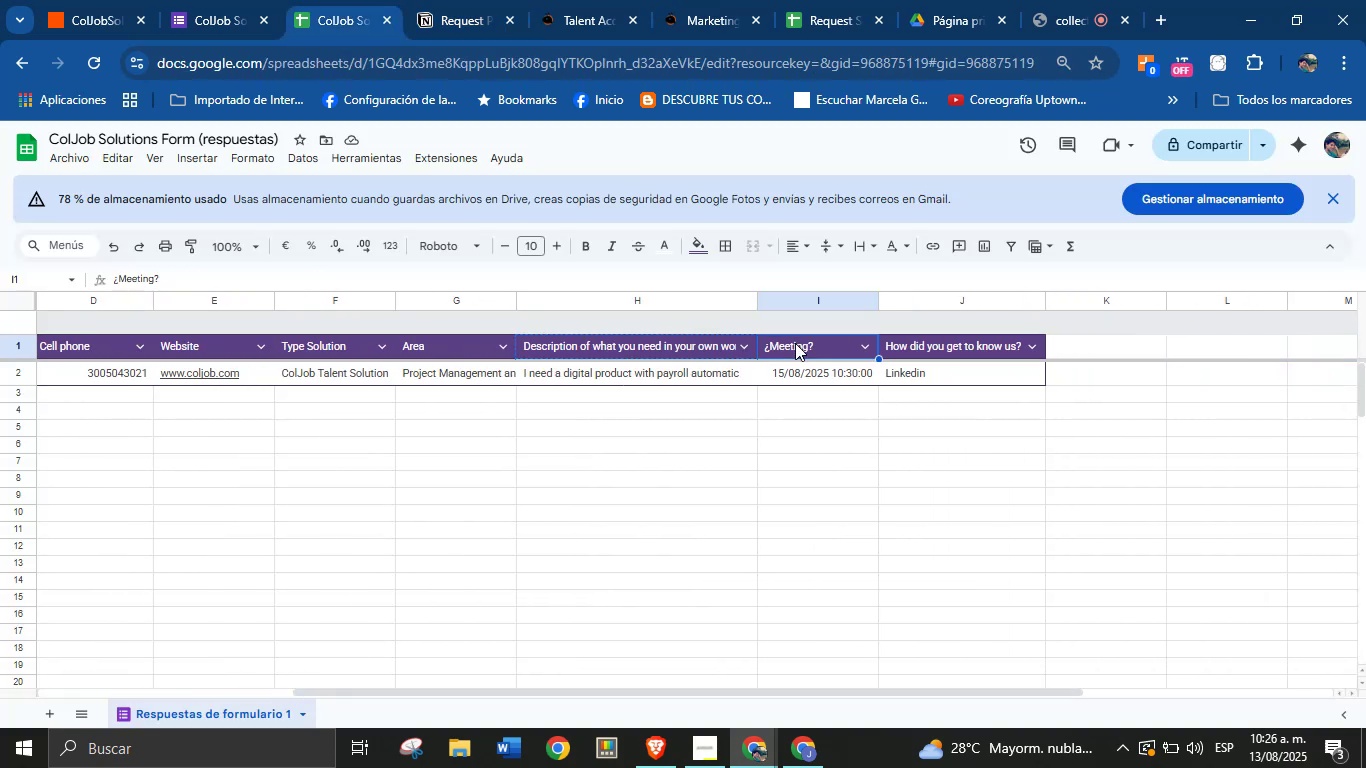 
key(Control+C)
 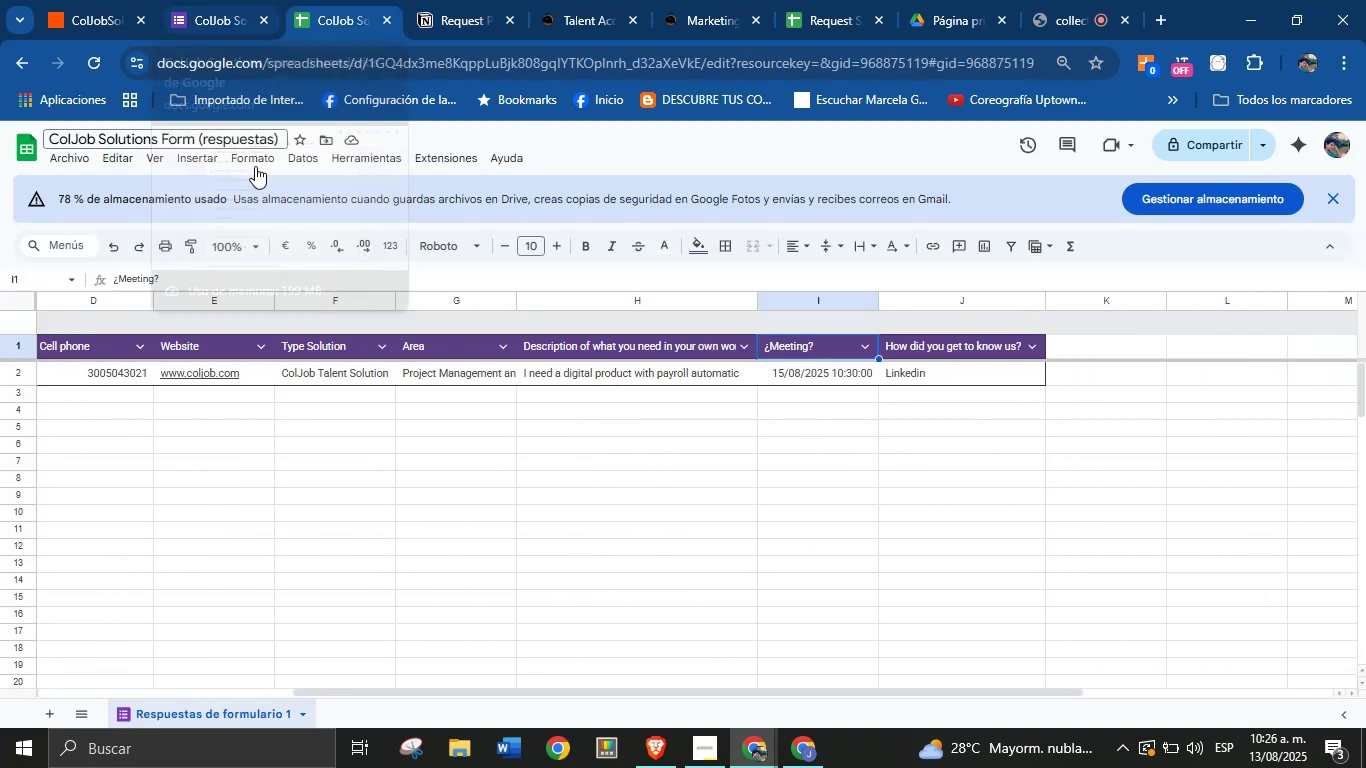 
left_click([113, 0])
 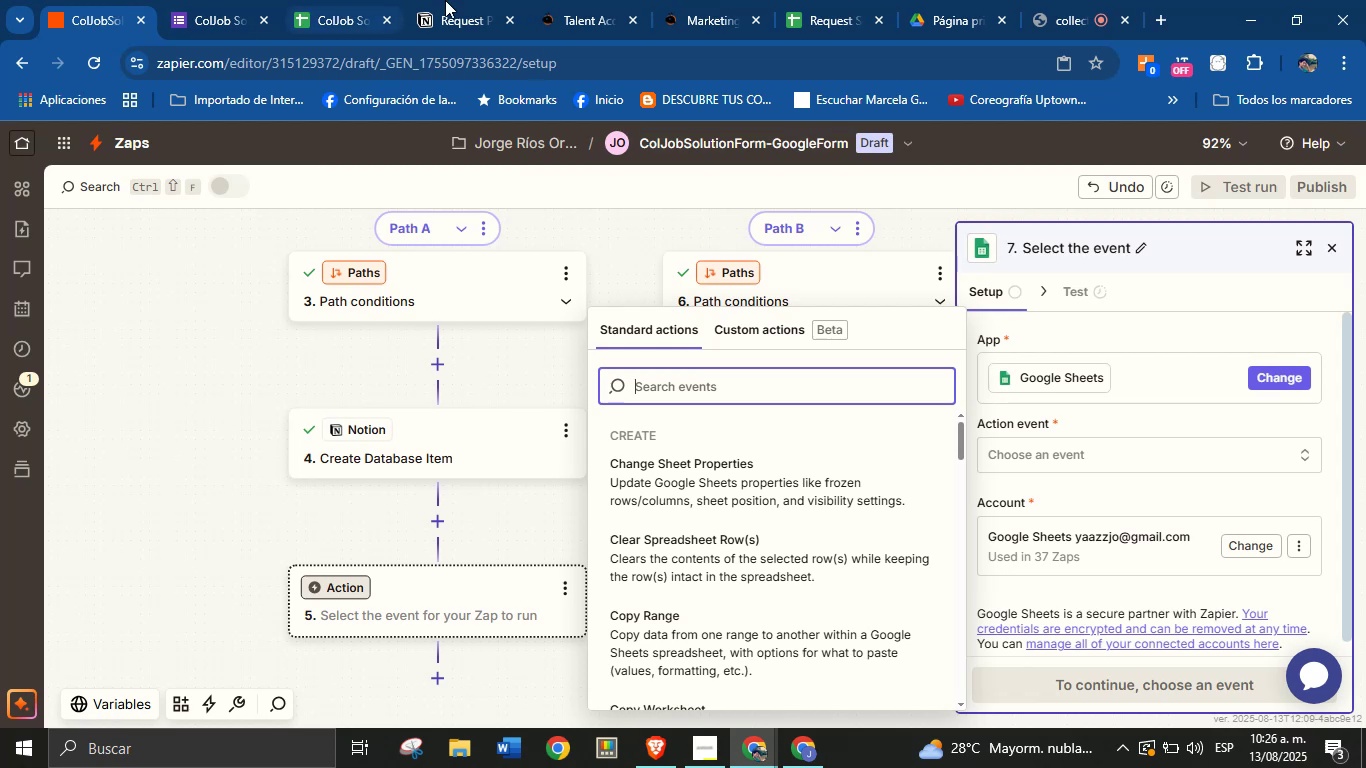 
left_click([478, 0])
 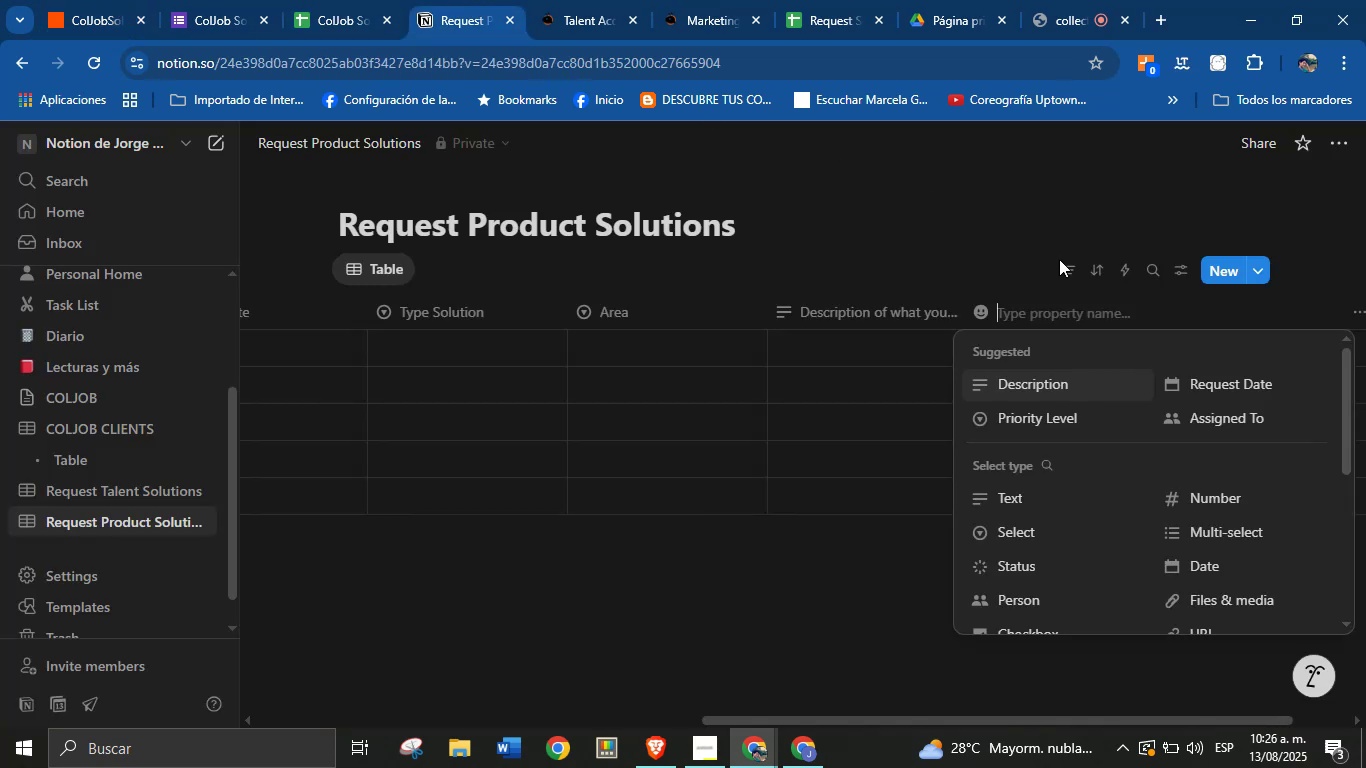 
key(Control+V)
 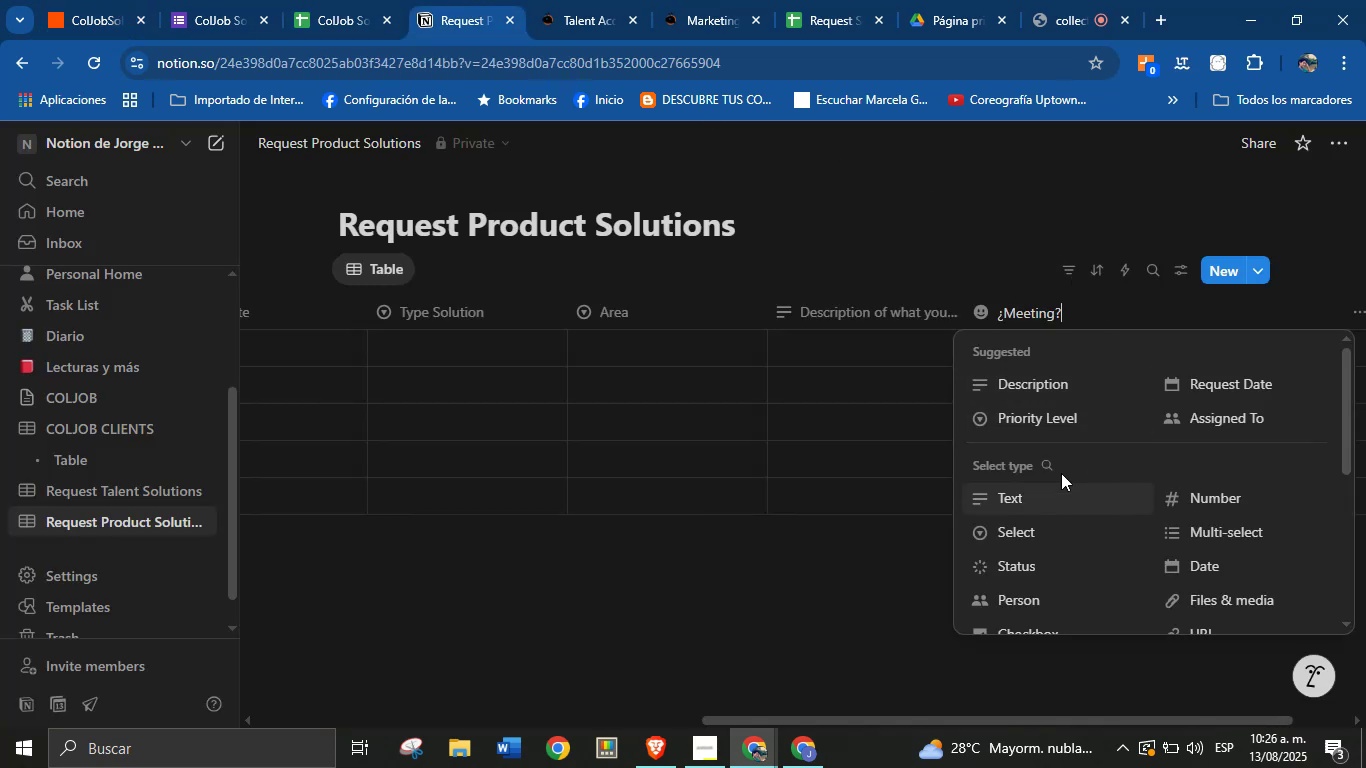 
left_click([1033, 503])
 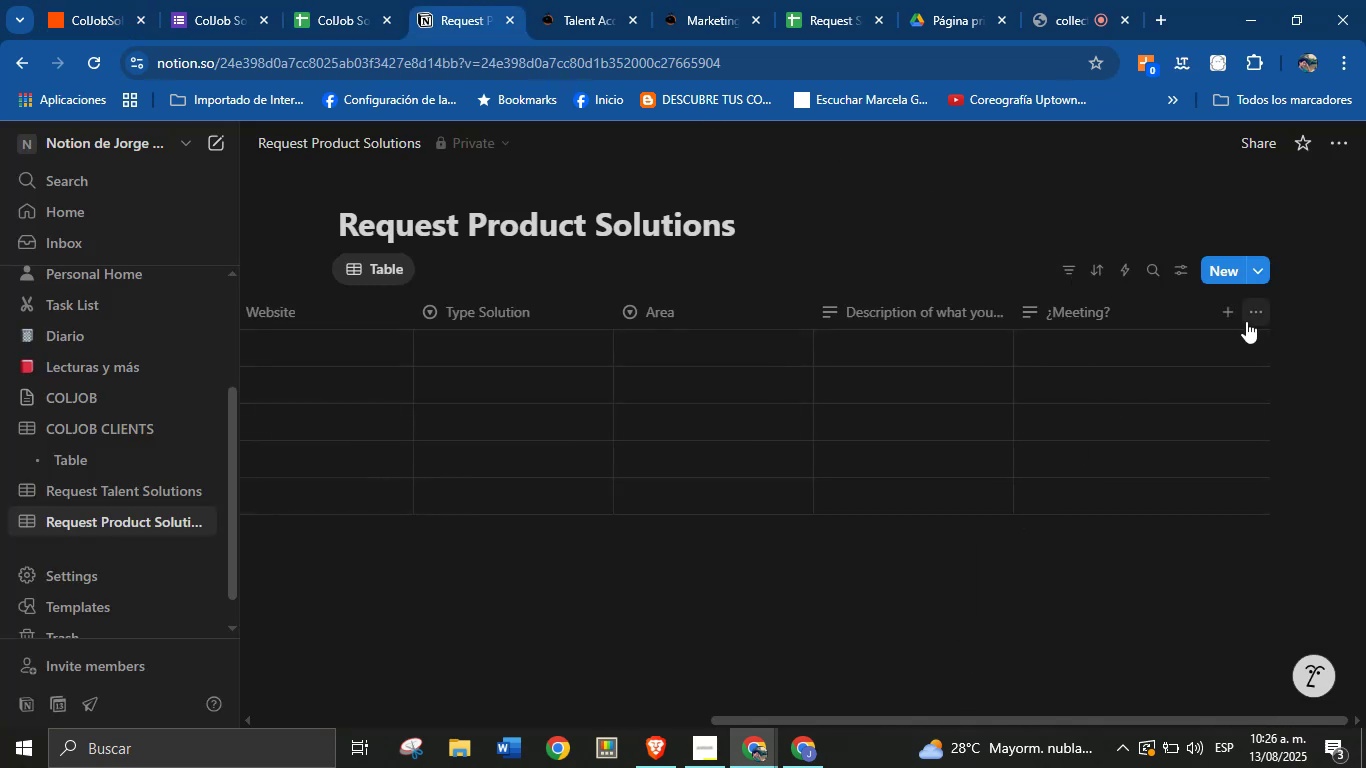 
left_click([1233, 316])
 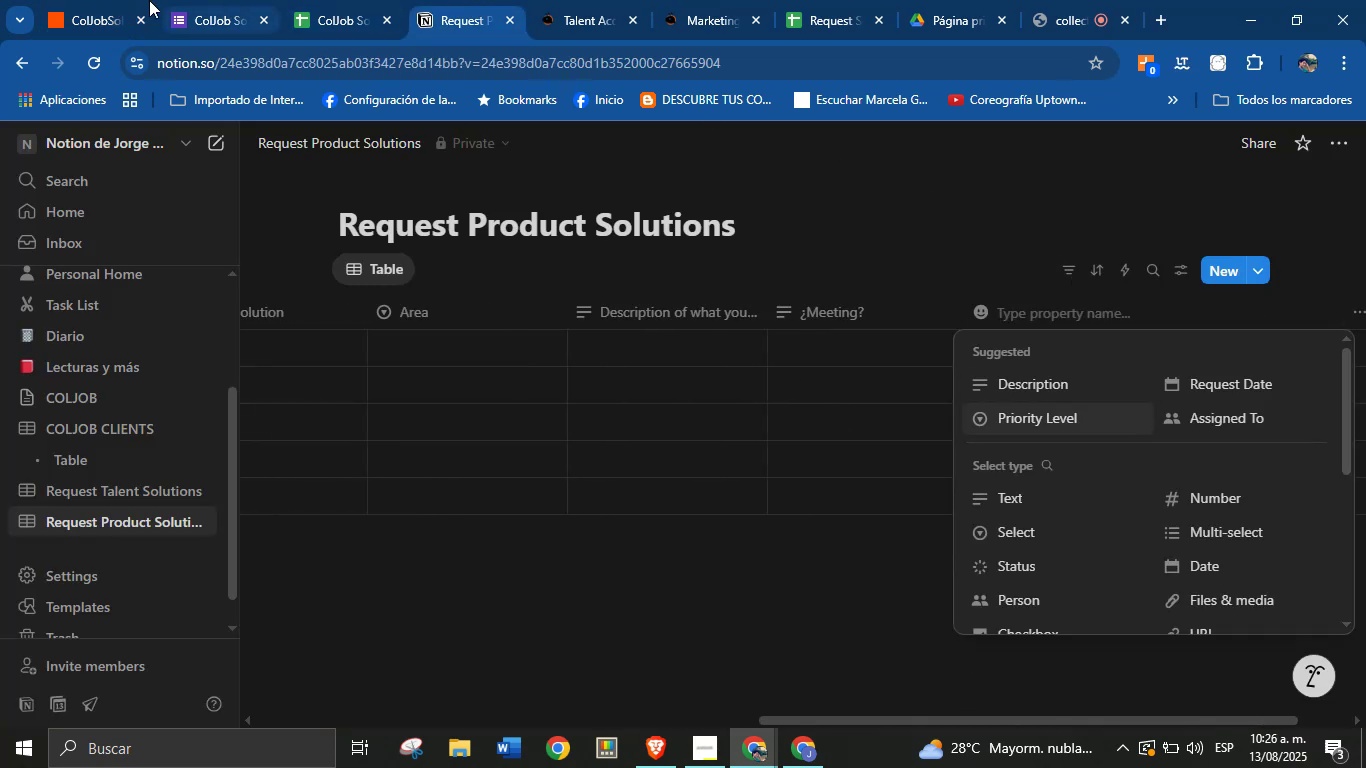 
left_click([89, 0])
 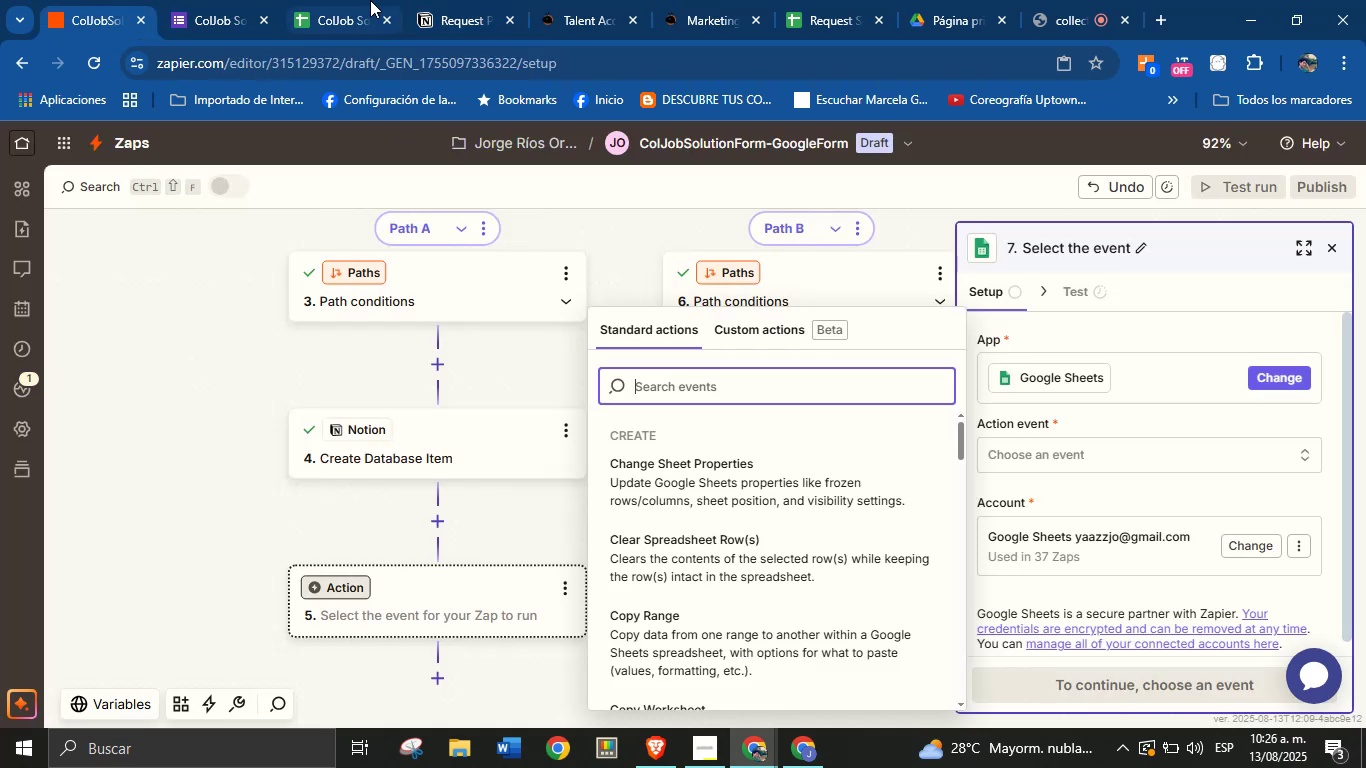 
left_click([346, 0])
 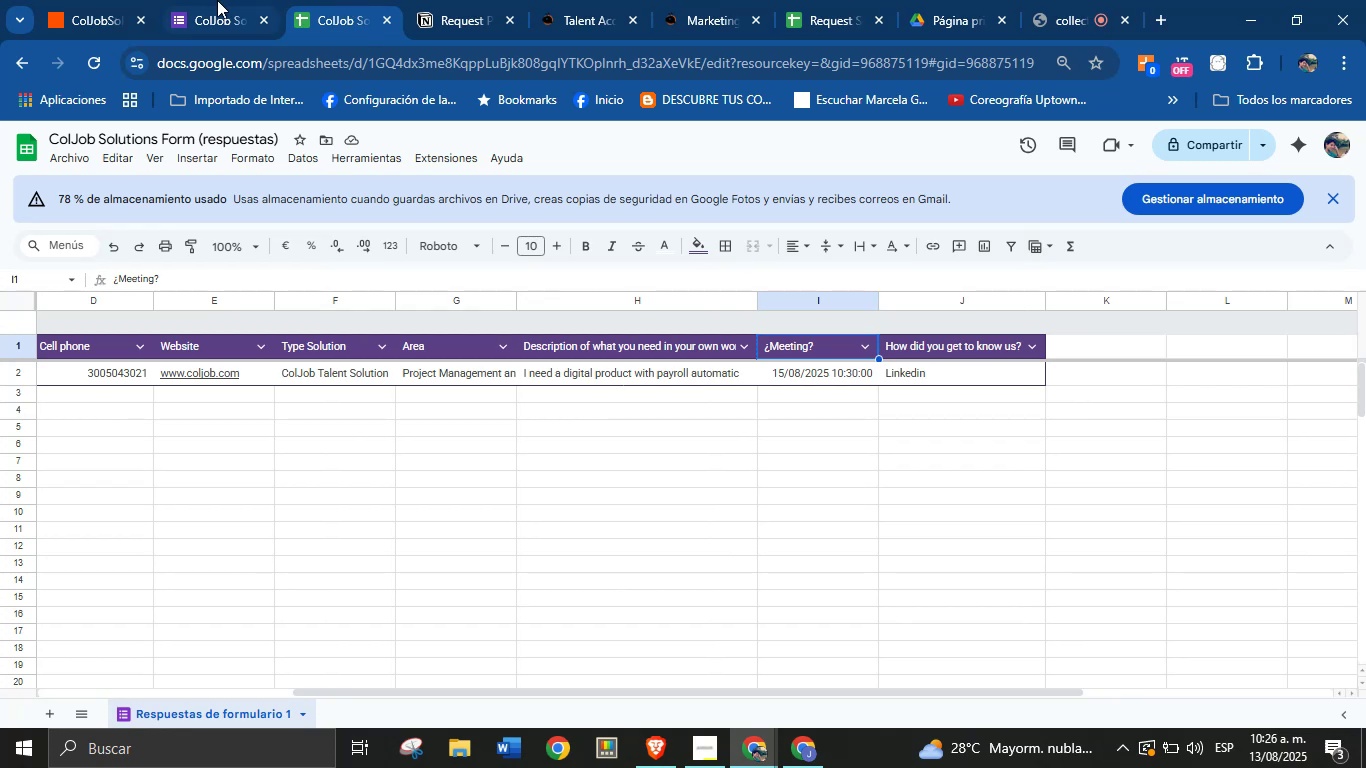 
left_click([217, 0])
 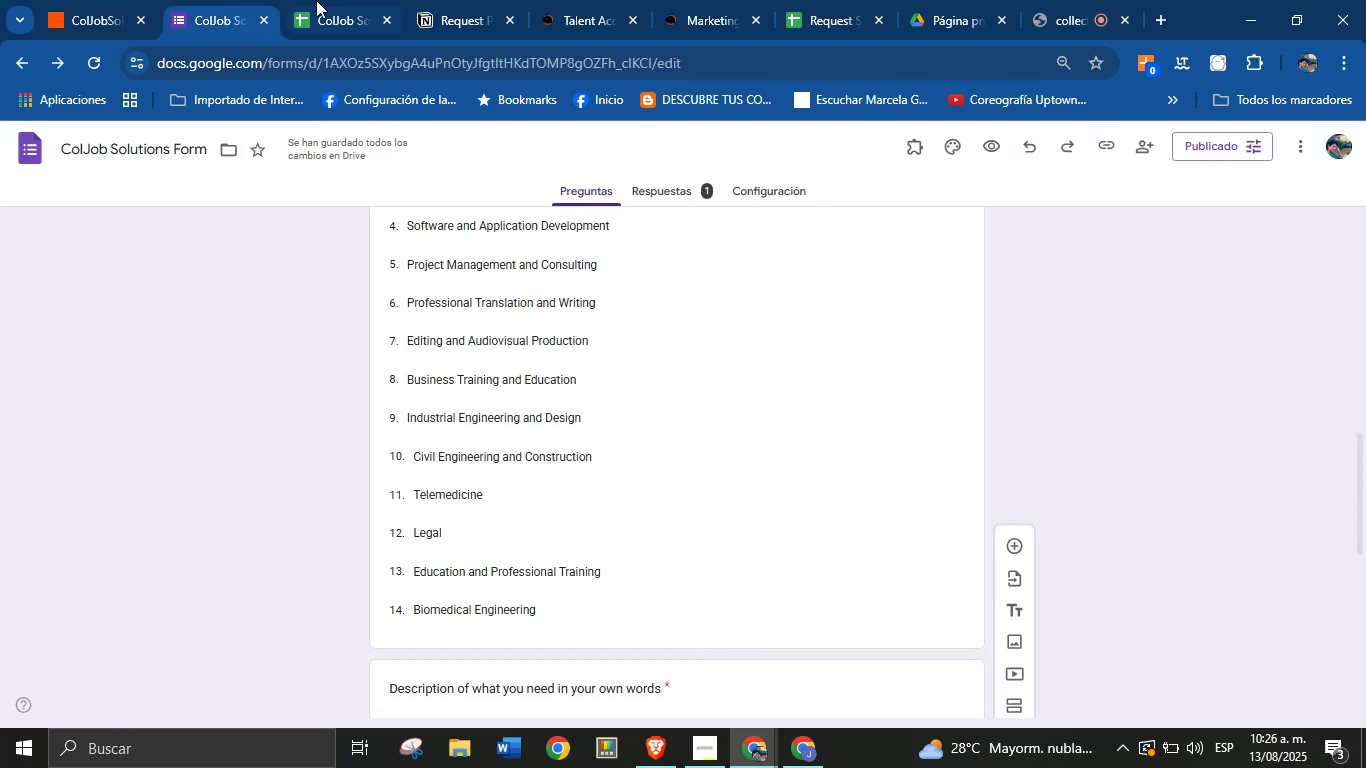 
left_click([351, 0])
 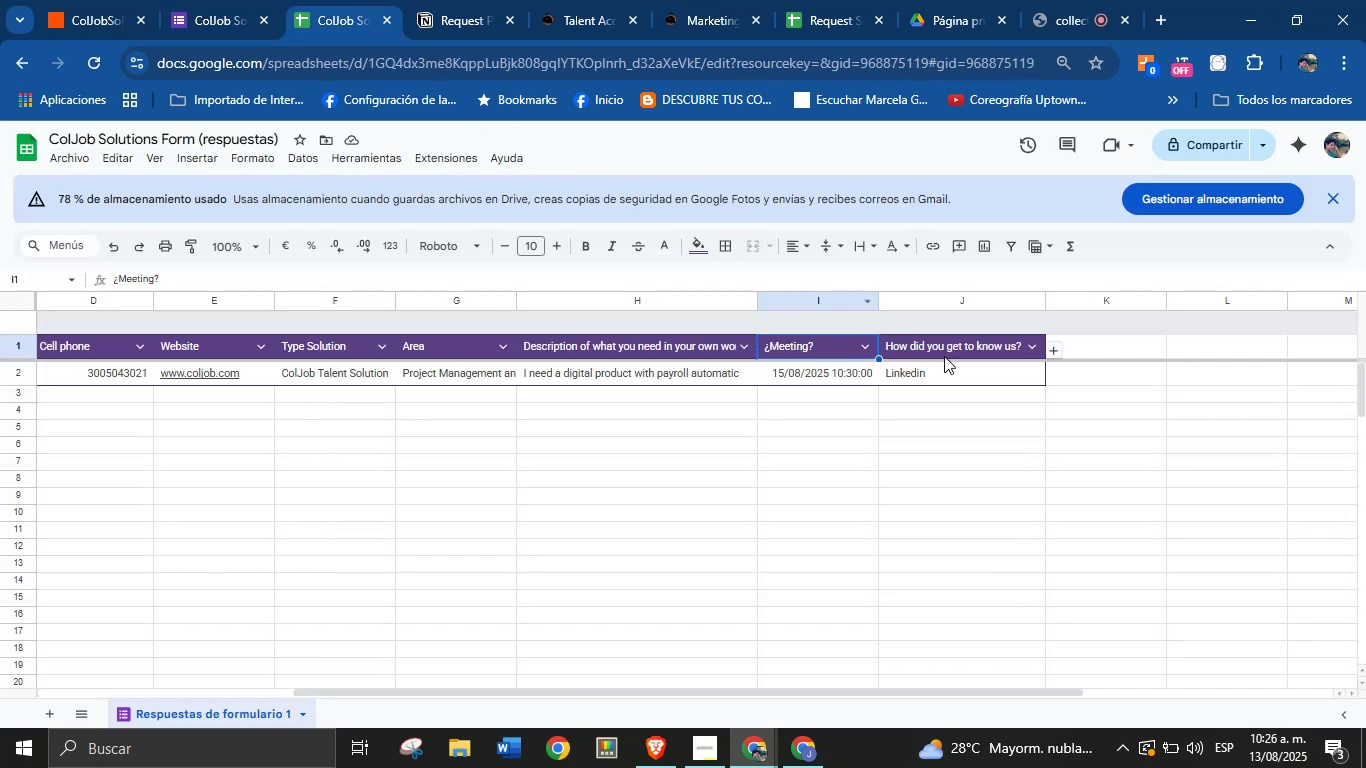 
left_click([947, 350])
 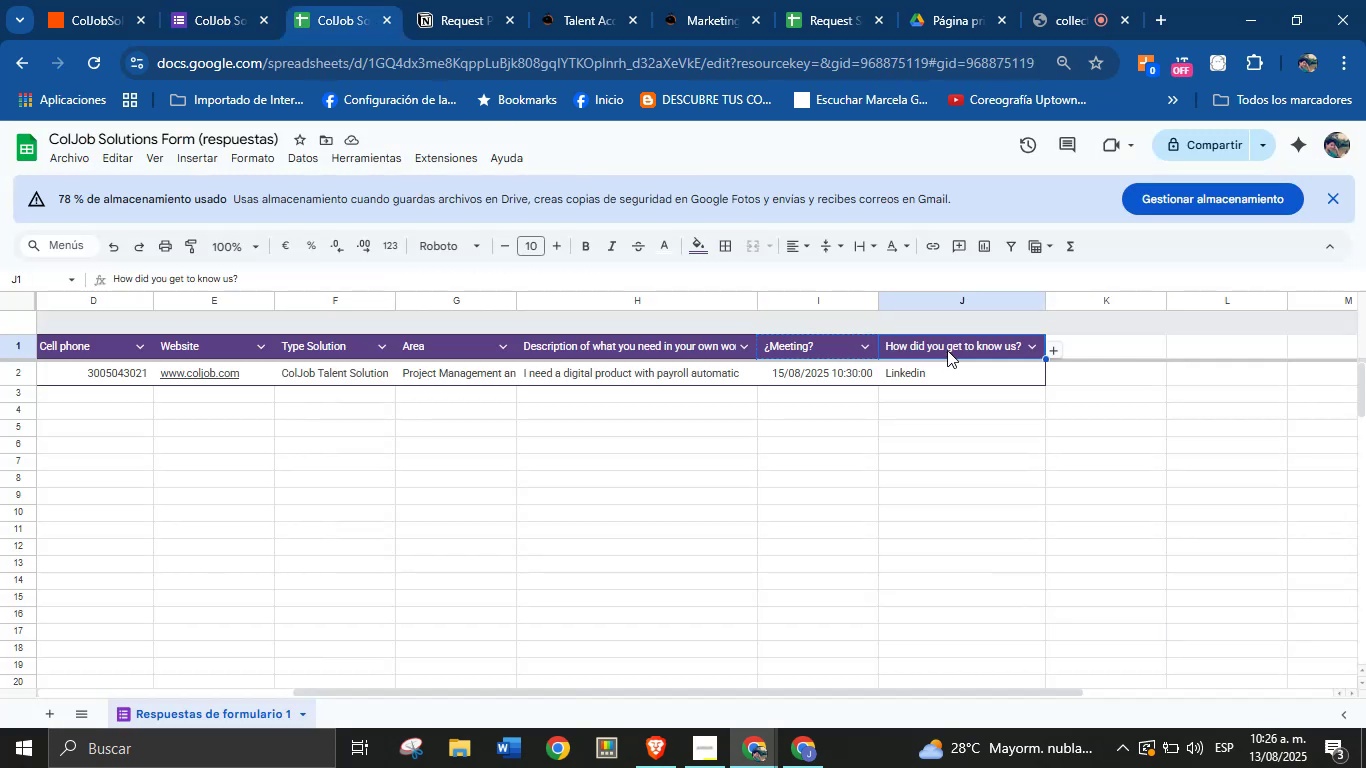 
key(Control+C)
 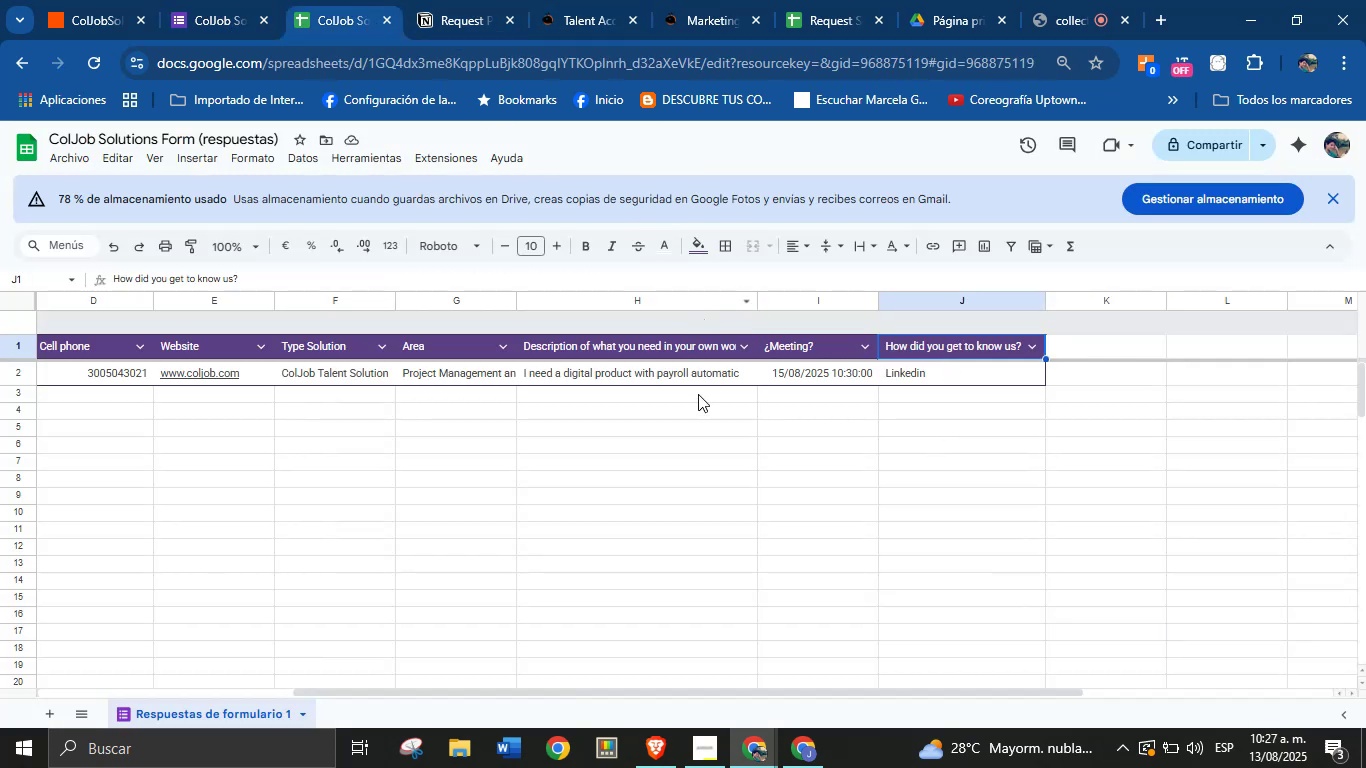 
left_click([461, 0])
 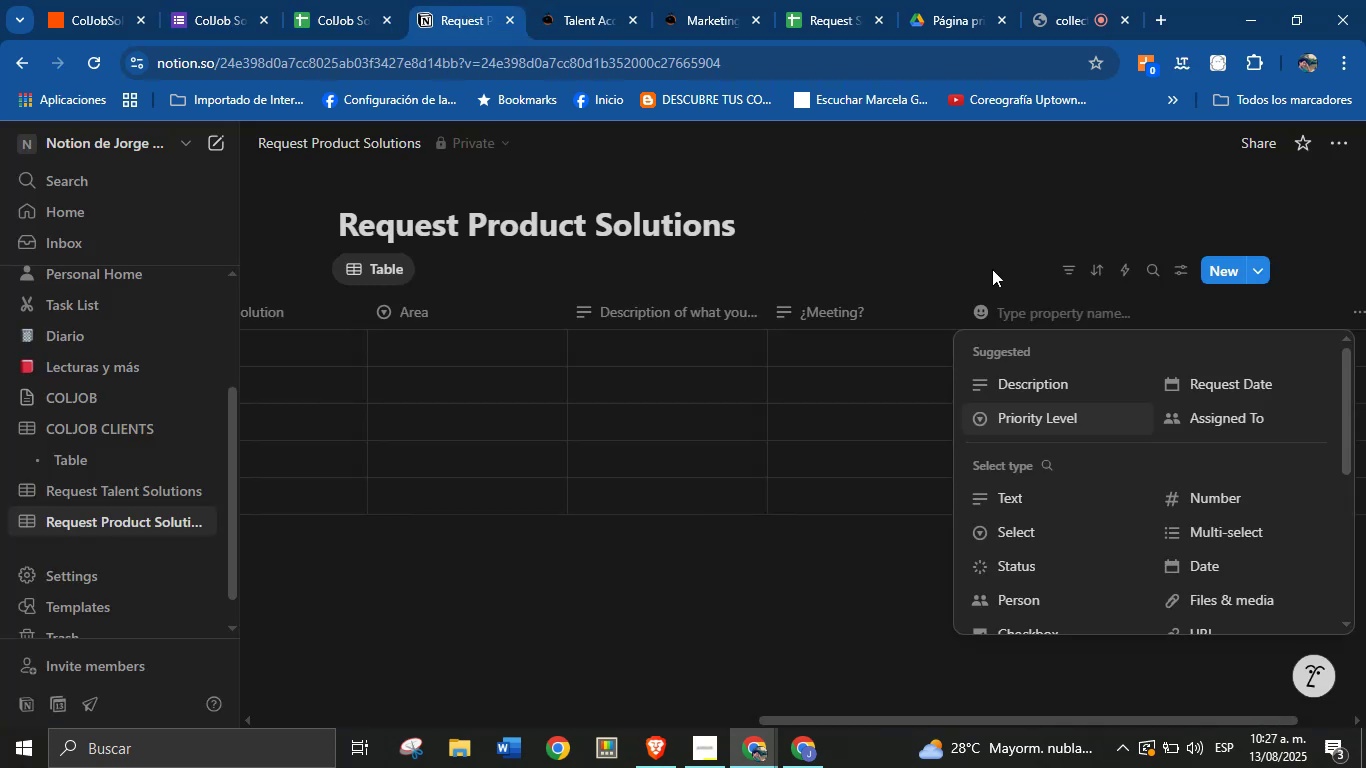 
key(Control+V)
 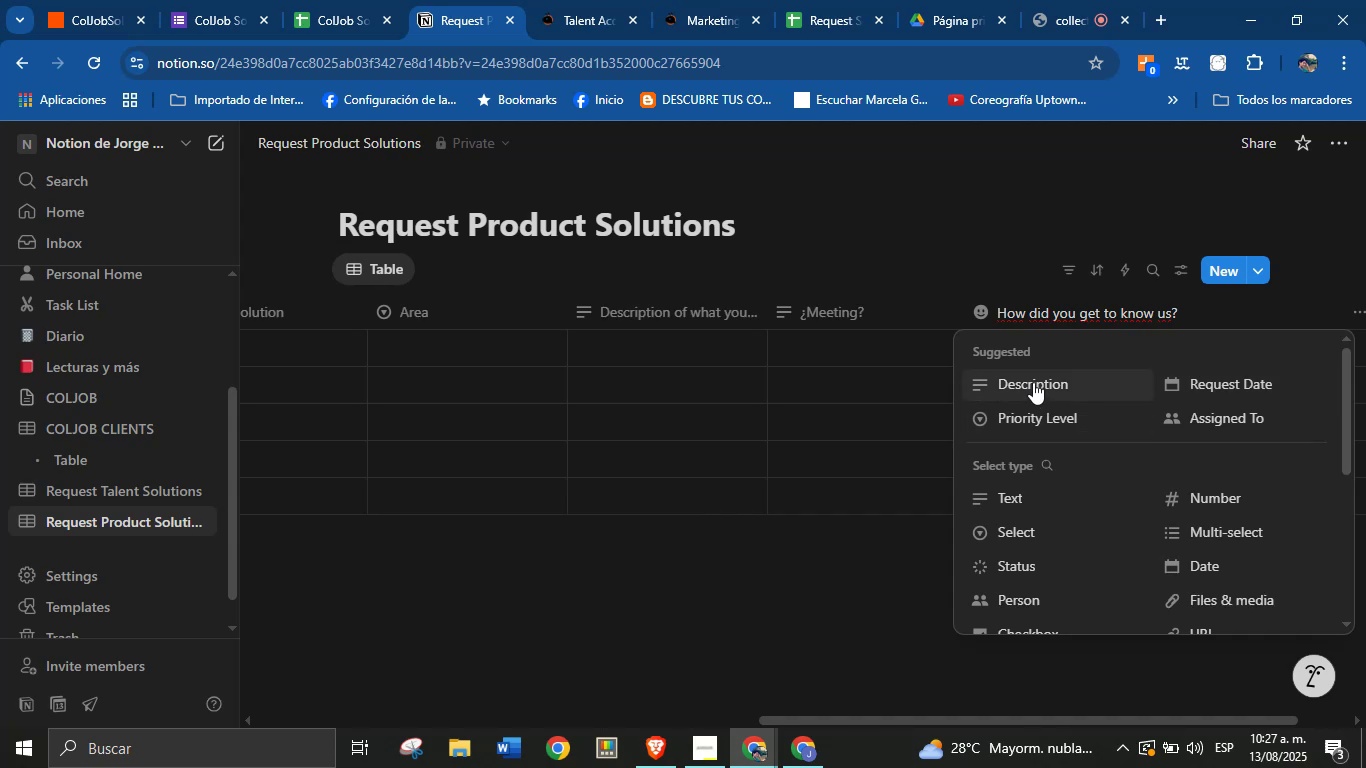 
left_click([1039, 498])
 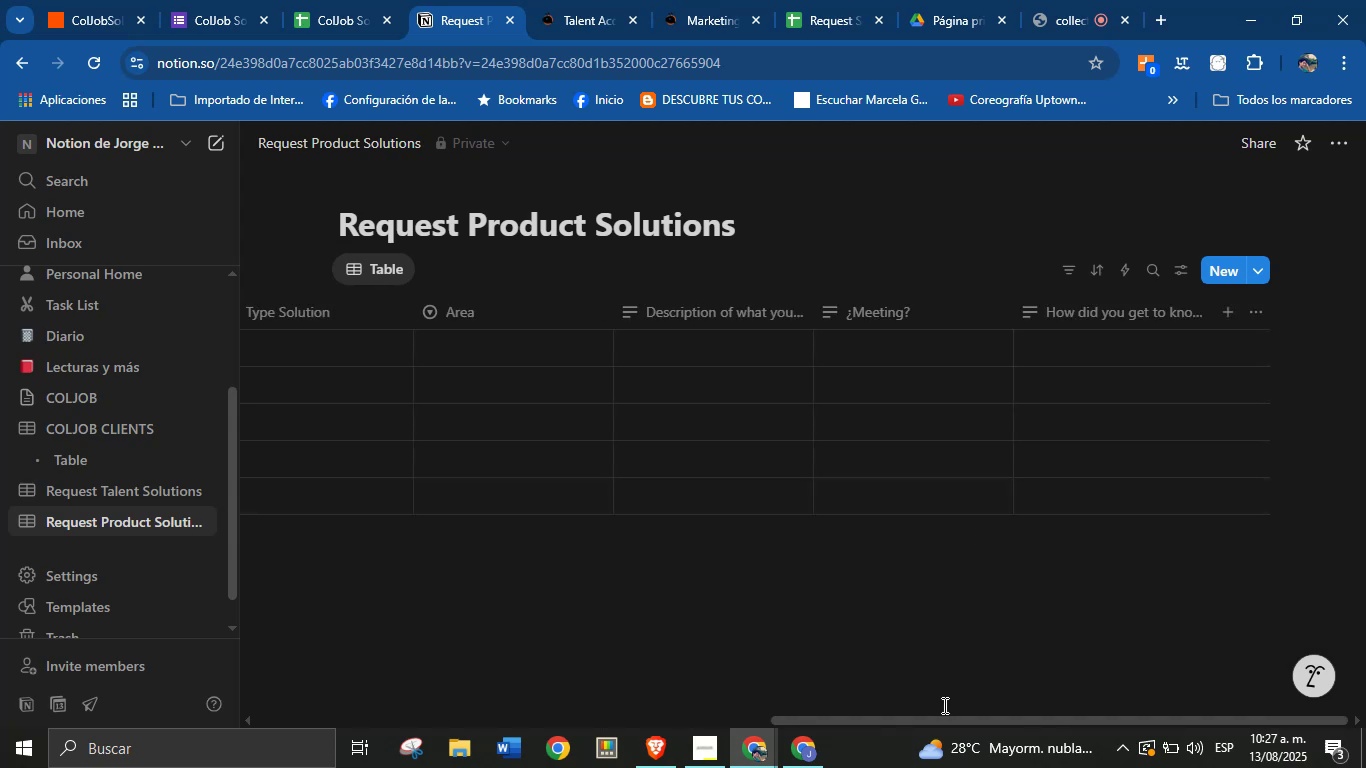 
left_click_drag(start_coordinate=[932, 721], to_coordinate=[832, 721])
 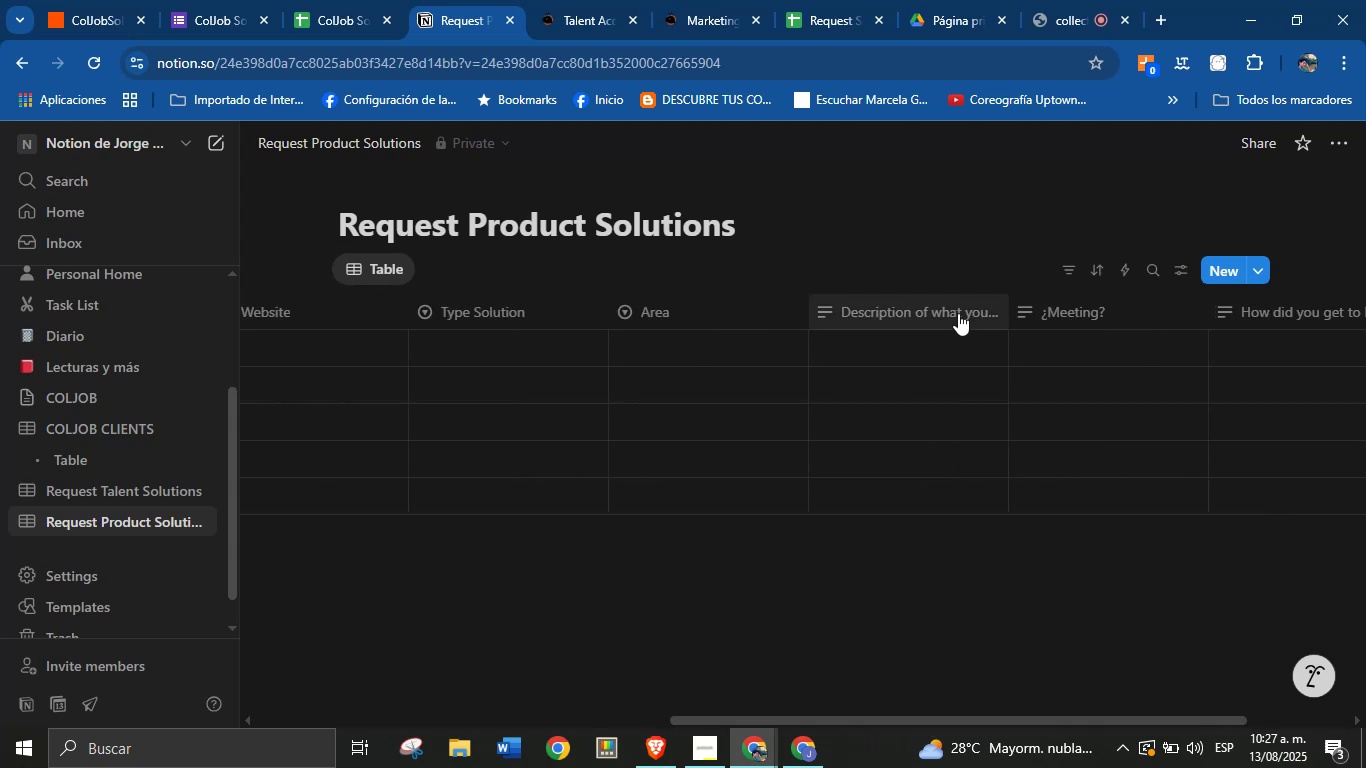 
left_click([957, 316])
 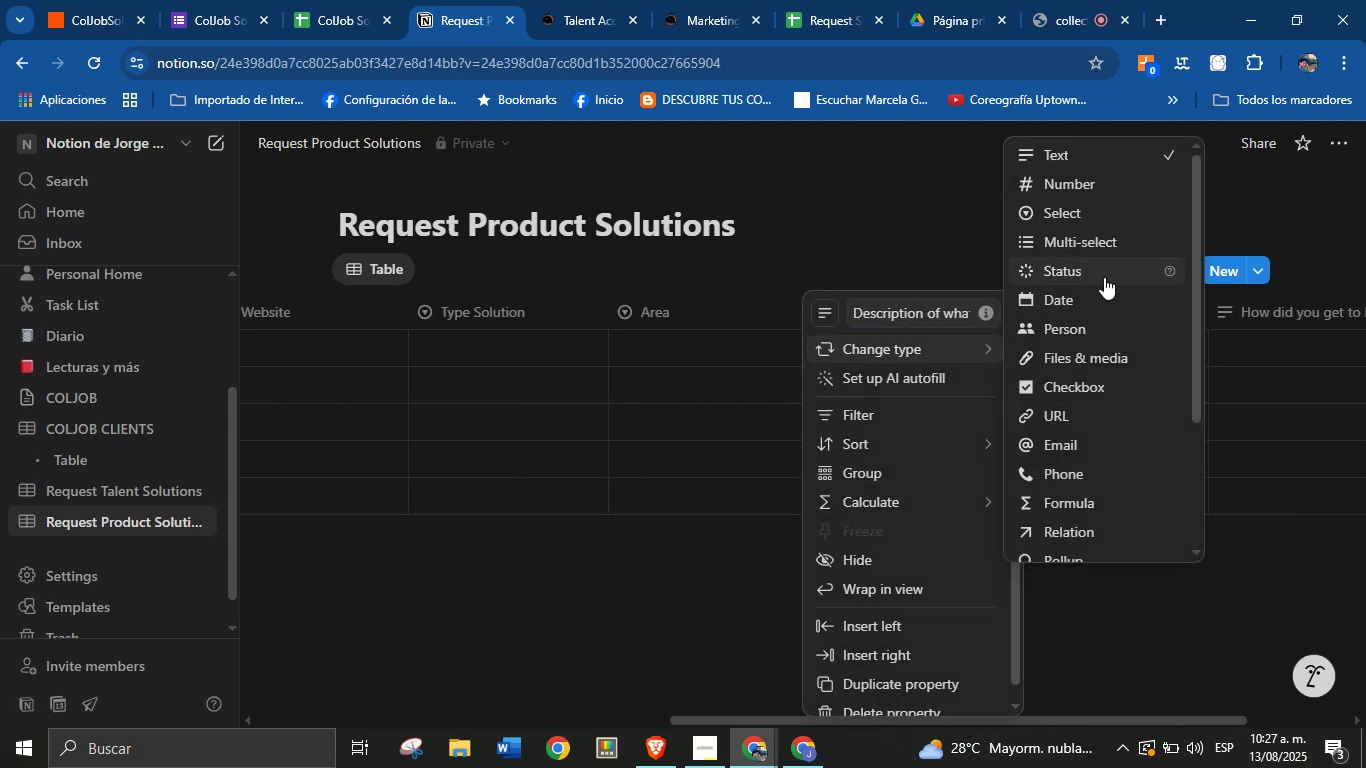 
scroll: coordinate [1113, 397], scroll_direction: down, amount: 2.0
 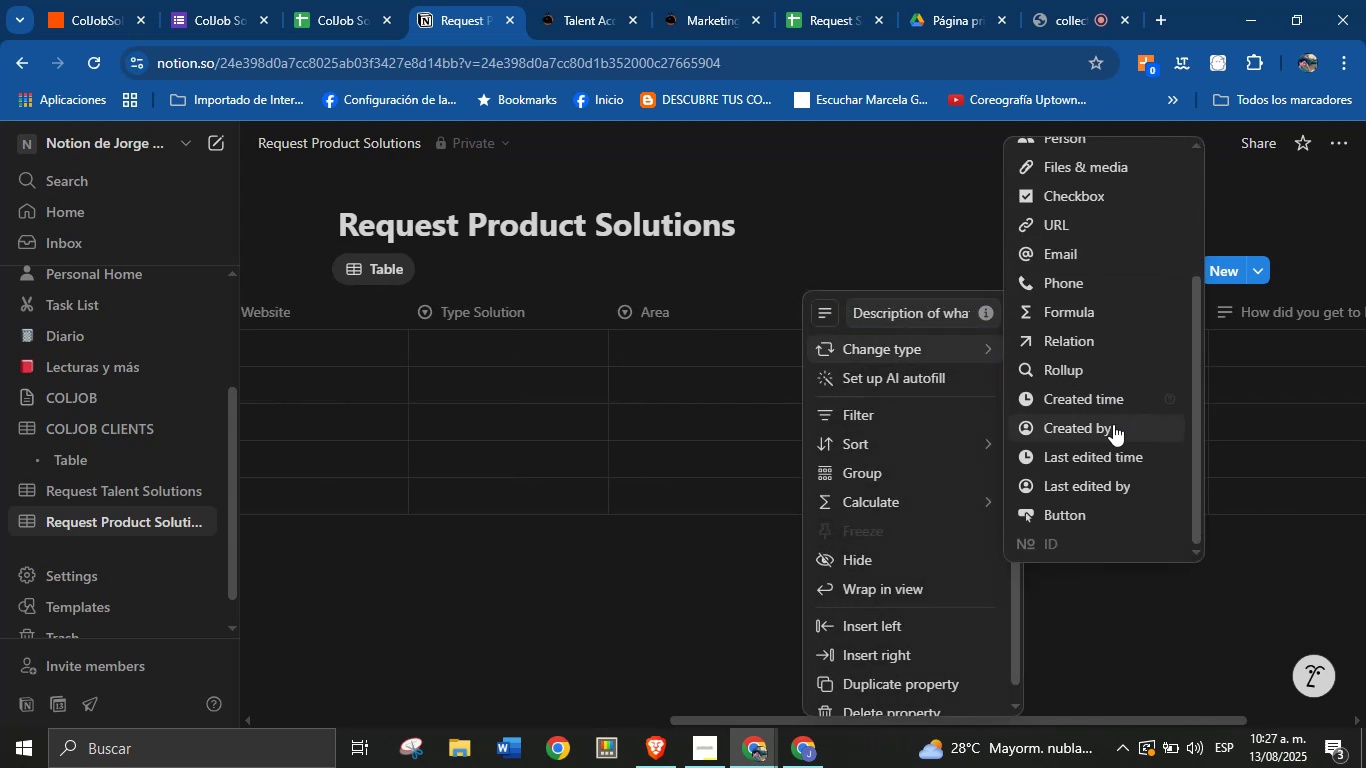 
scroll: coordinate [1113, 417], scroll_direction: up, amount: 5.0
 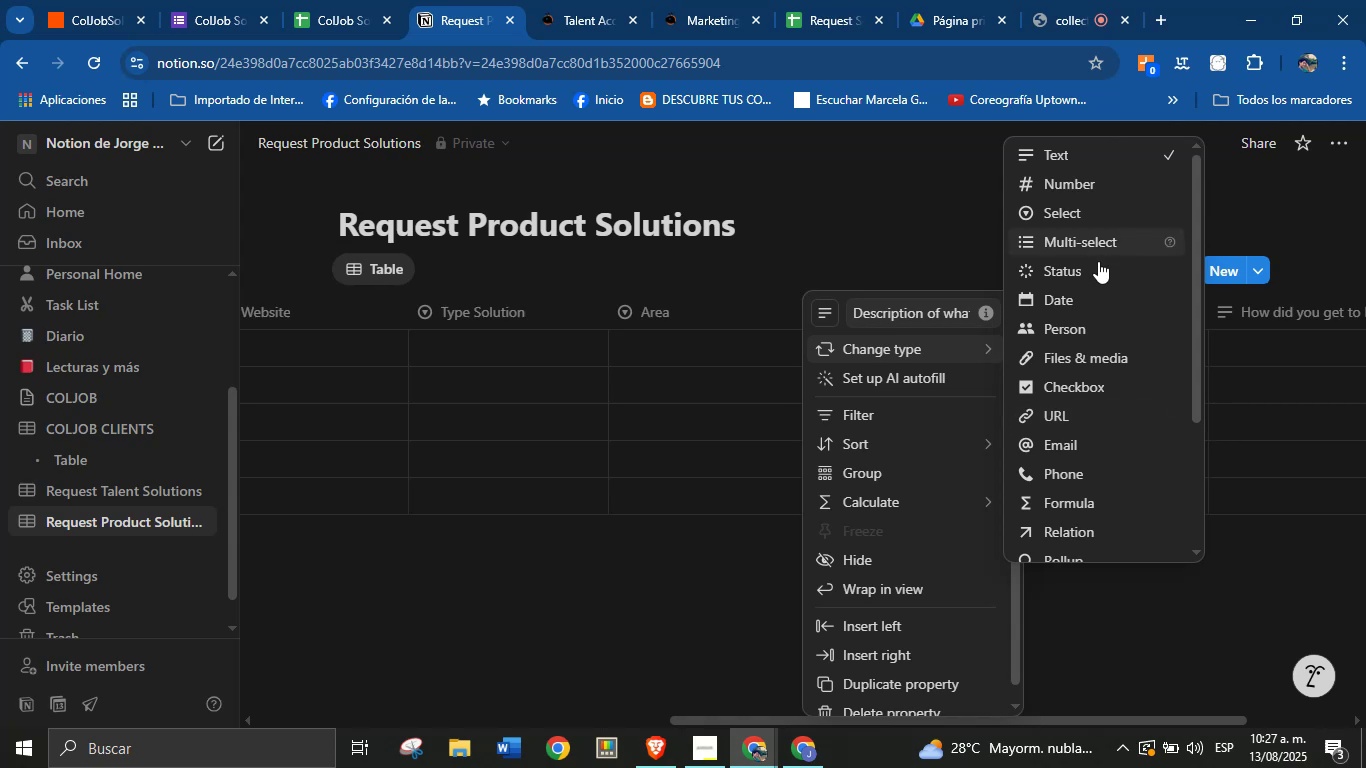 
scroll: coordinate [1088, 342], scroll_direction: down, amount: 4.0
 